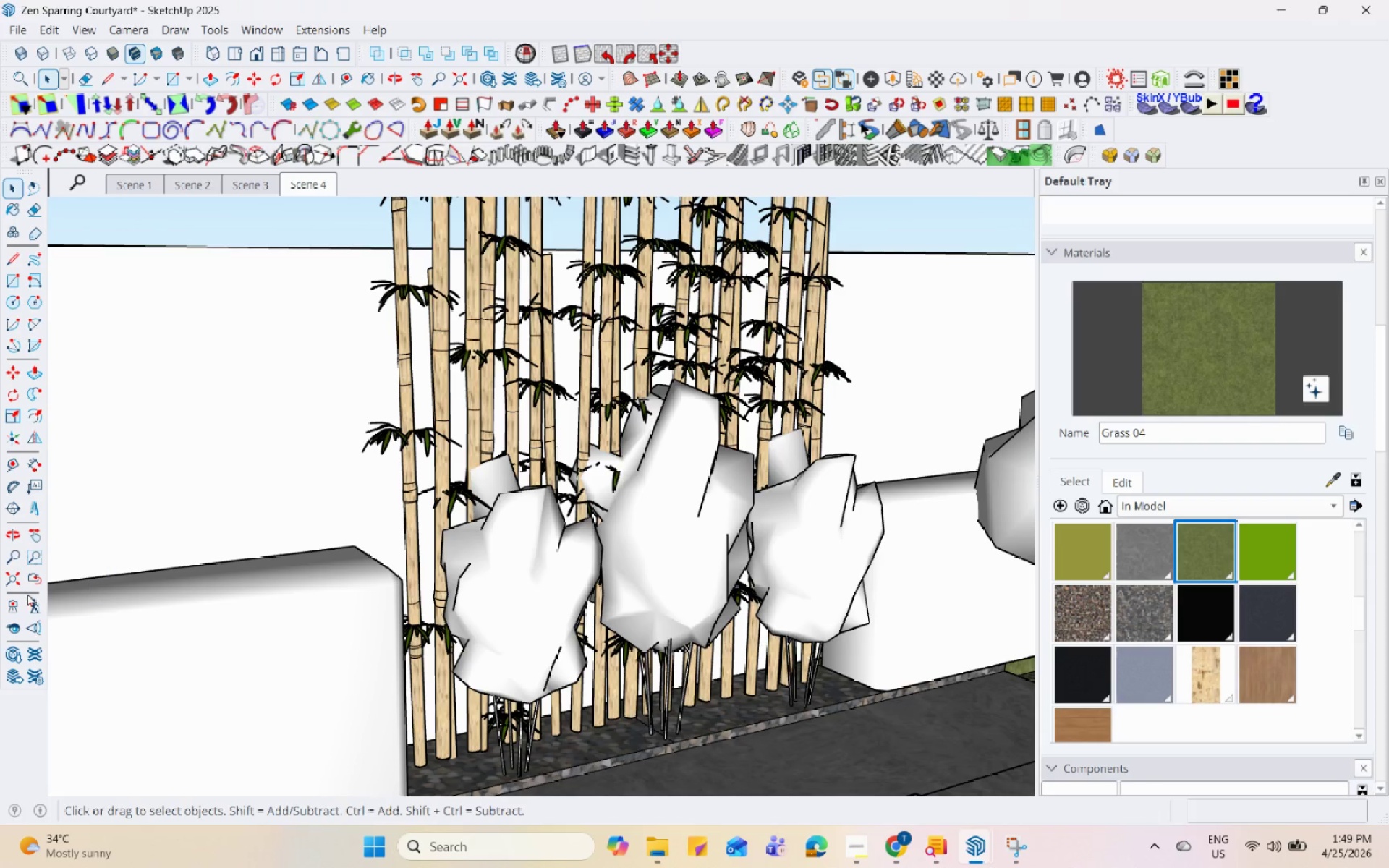 
scroll: coordinate [526, 407], scroll_direction: up, amount: 2.0
 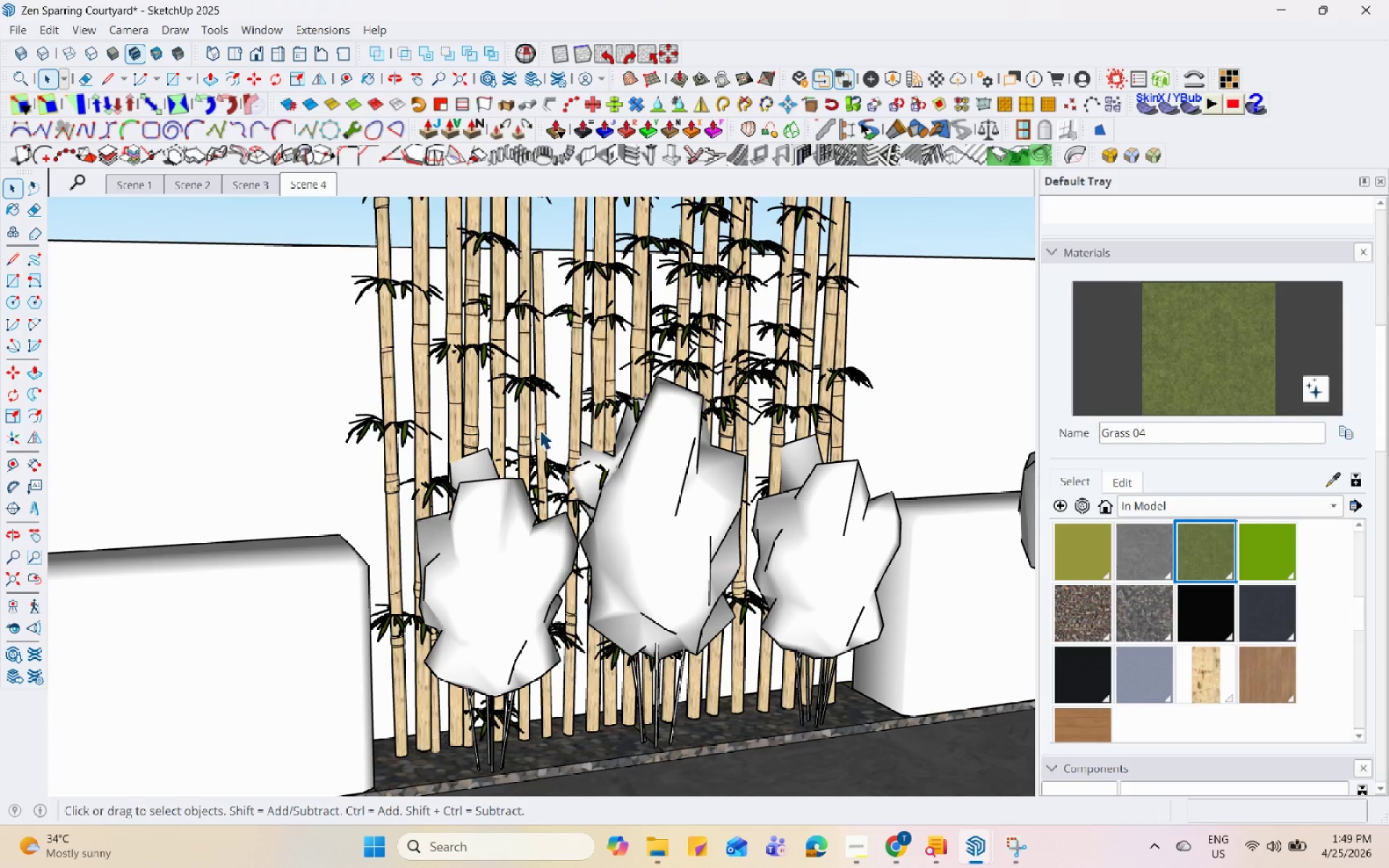 
left_click([10, 621])
 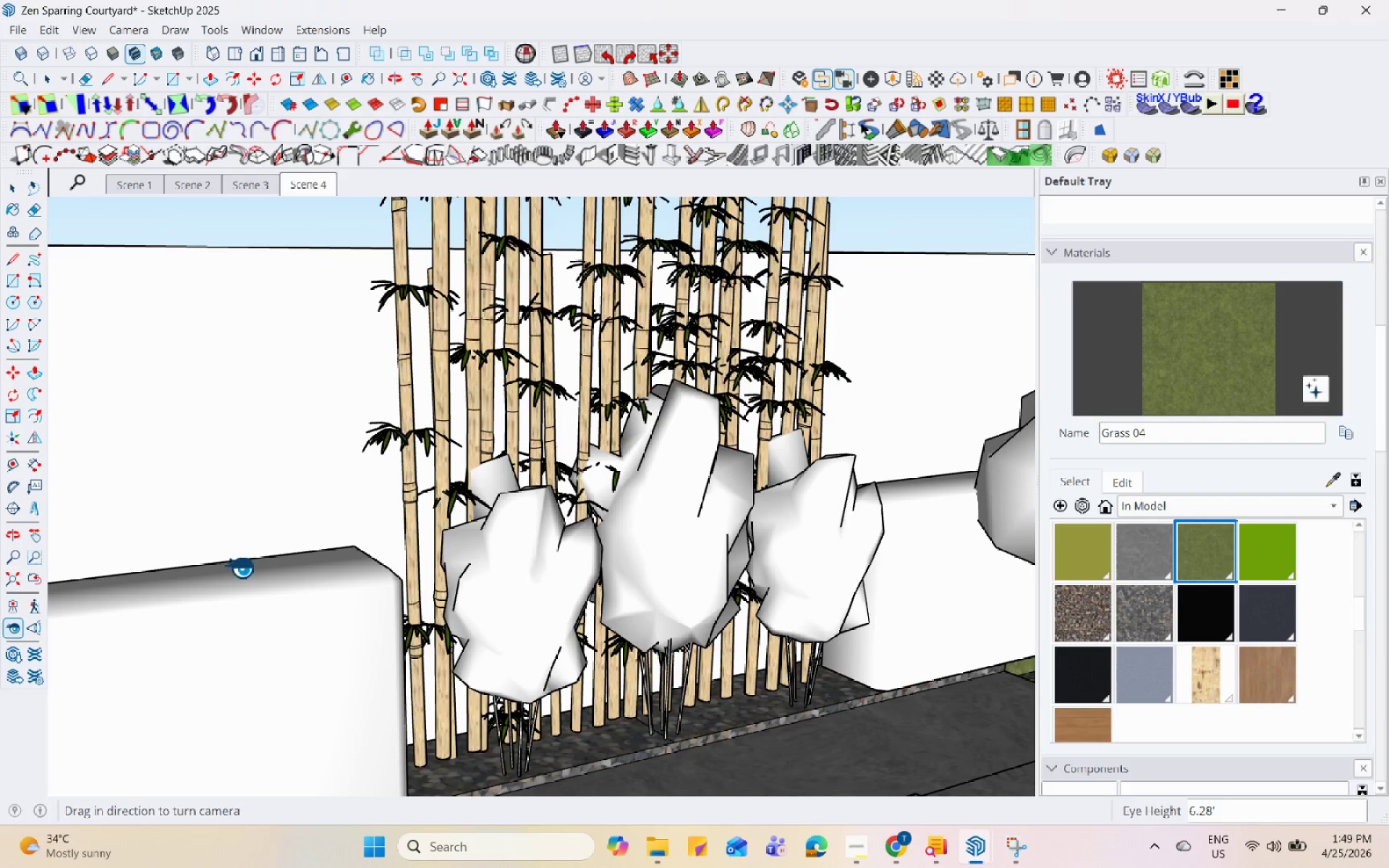 
left_click_drag(start_coordinate=[381, 502], to_coordinate=[705, 485])
 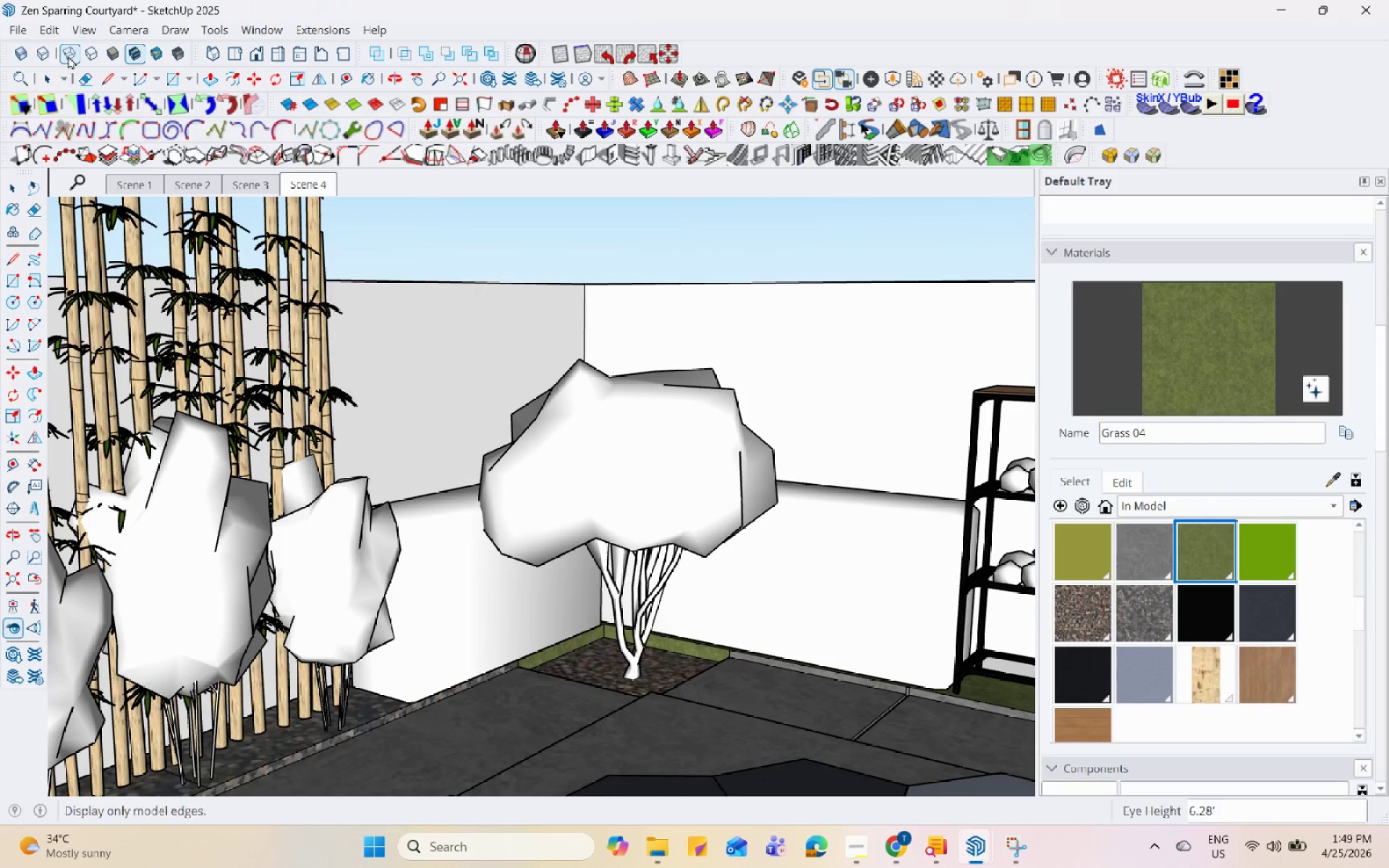 
left_click([51, 33])
 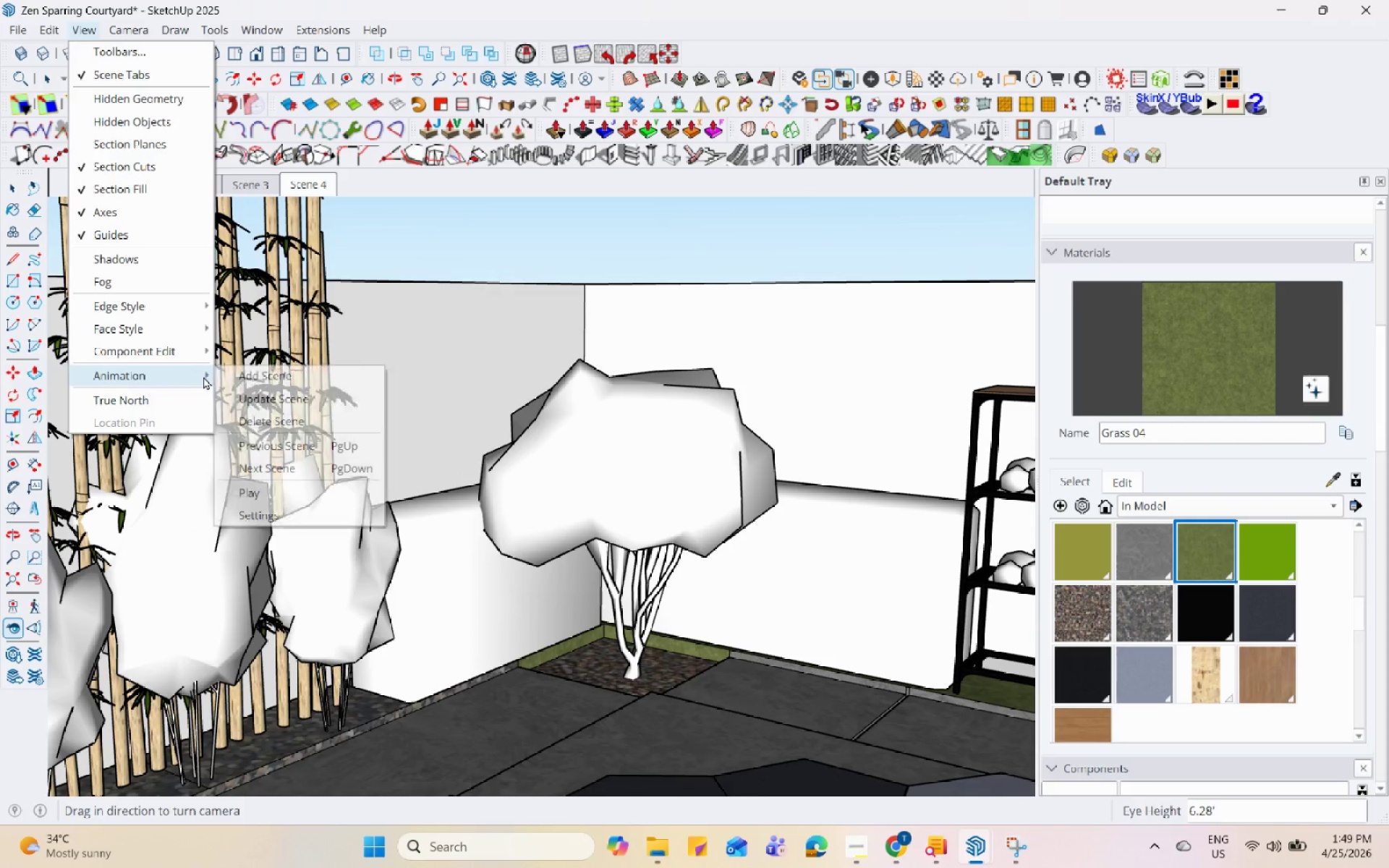 
left_click([279, 378])
 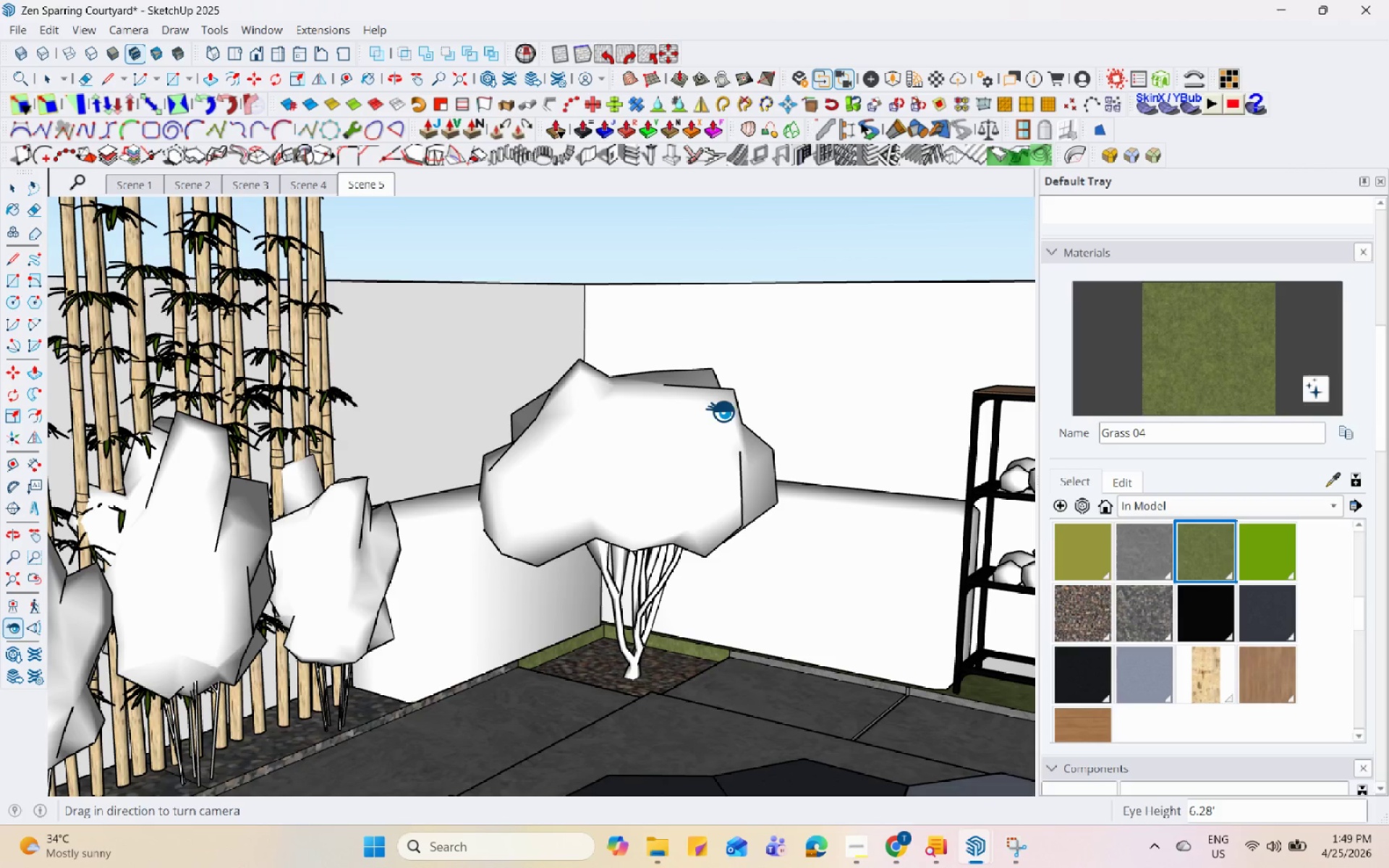 
scroll: coordinate [731, 375], scroll_direction: up, amount: 3.0
 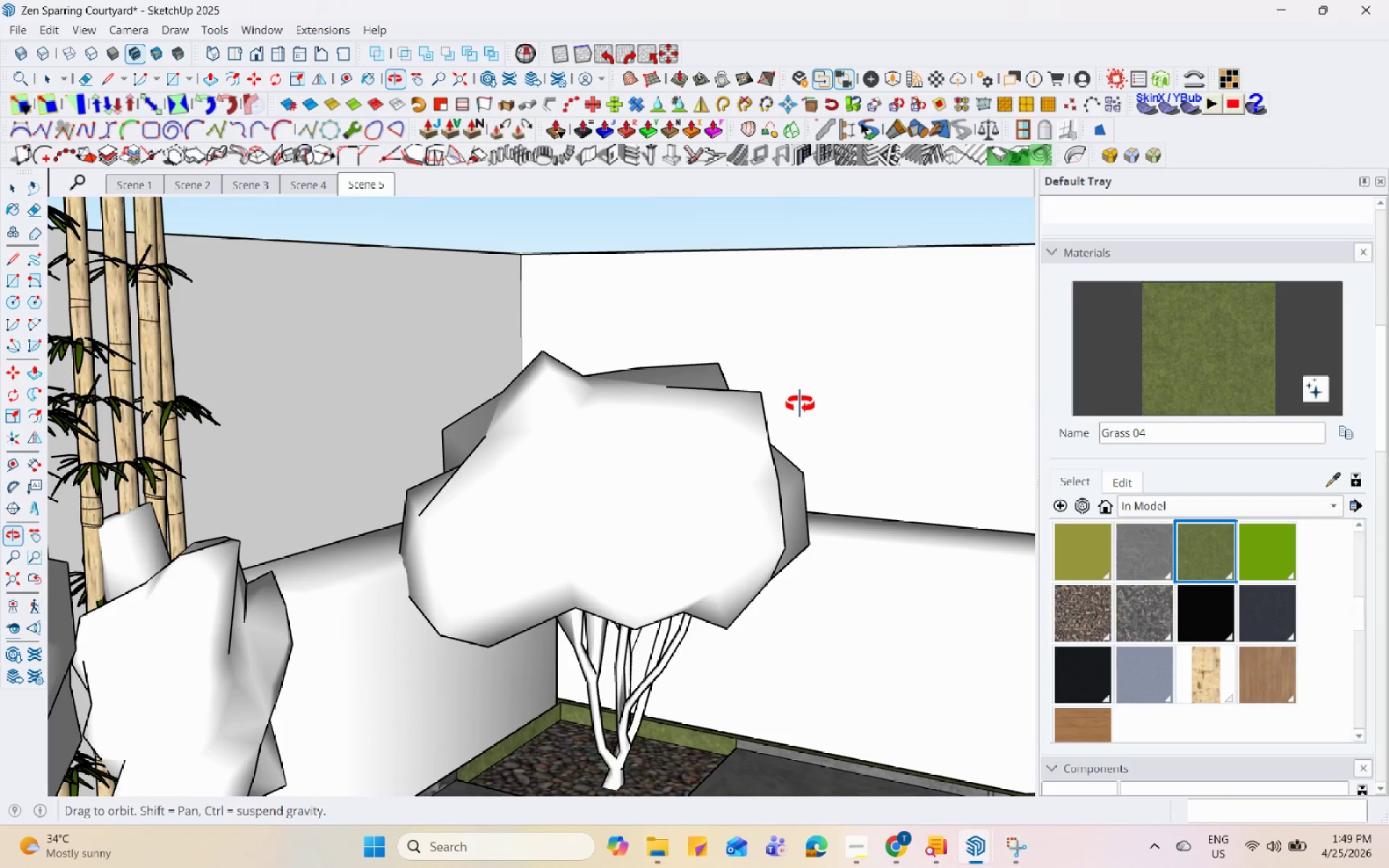 
left_click_drag(start_coordinate=[717, 393], to_coordinate=[1013, 462])
 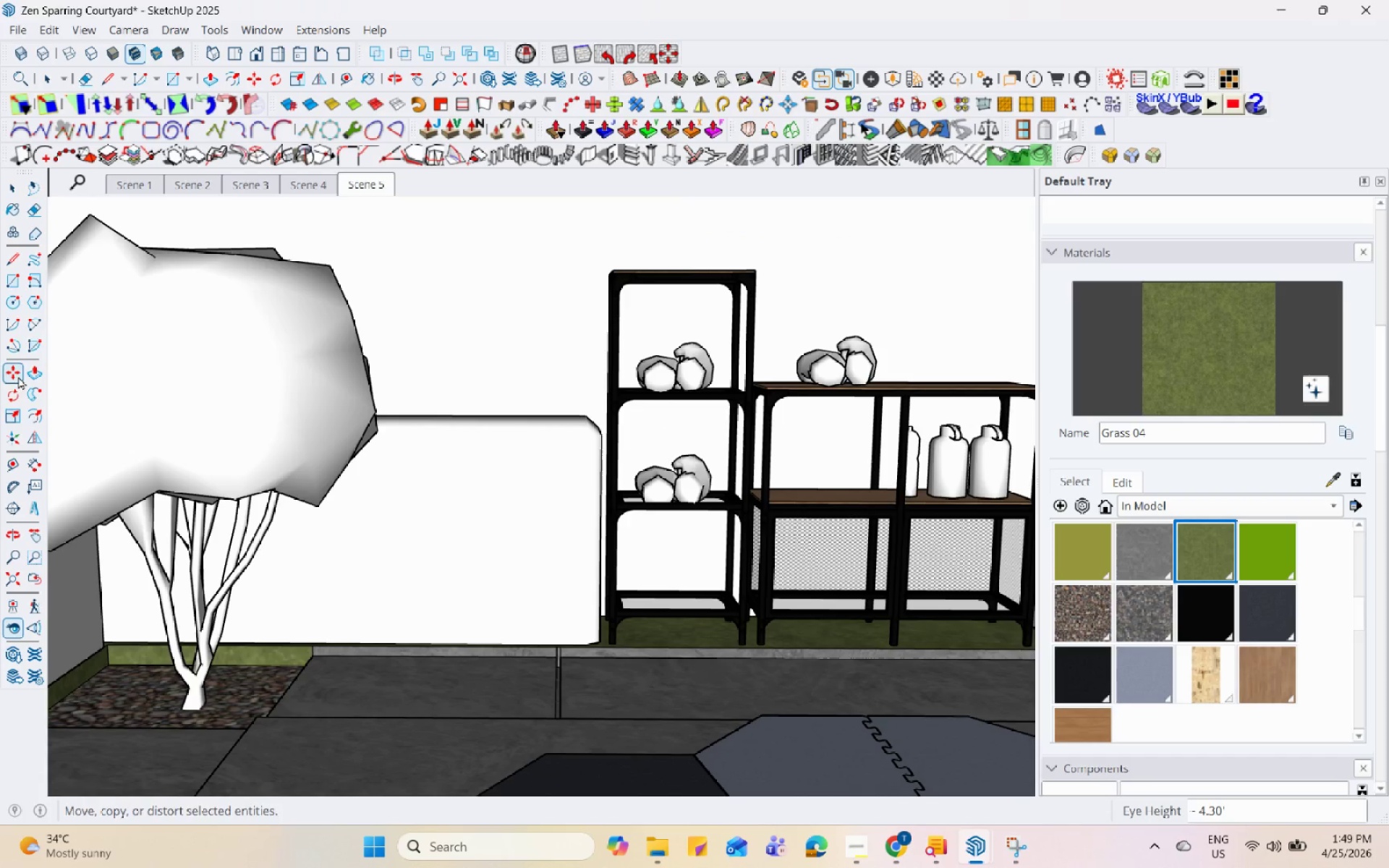 
left_click([36, 535])
 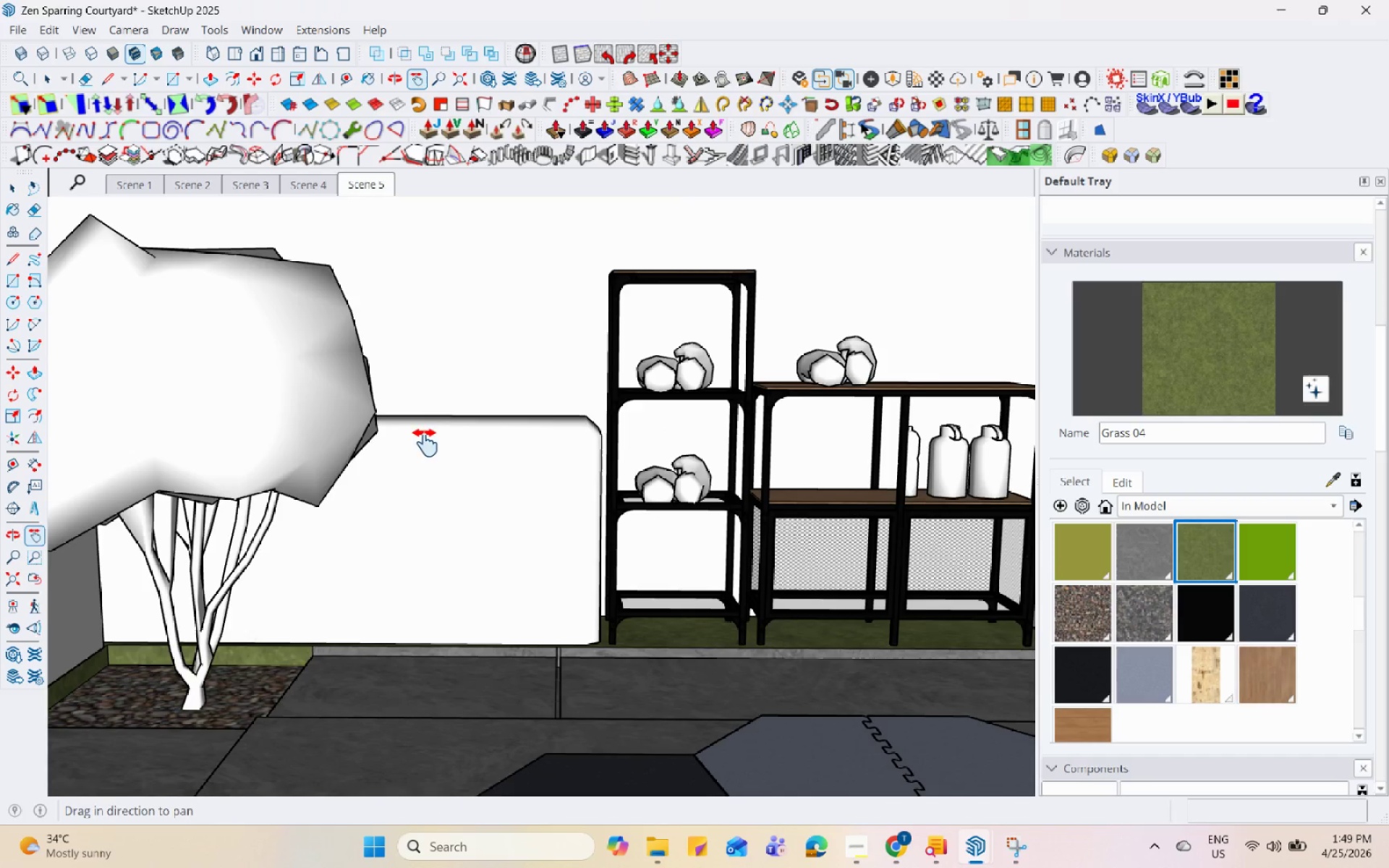 
left_click_drag(start_coordinate=[545, 407], to_coordinate=[580, 488])
 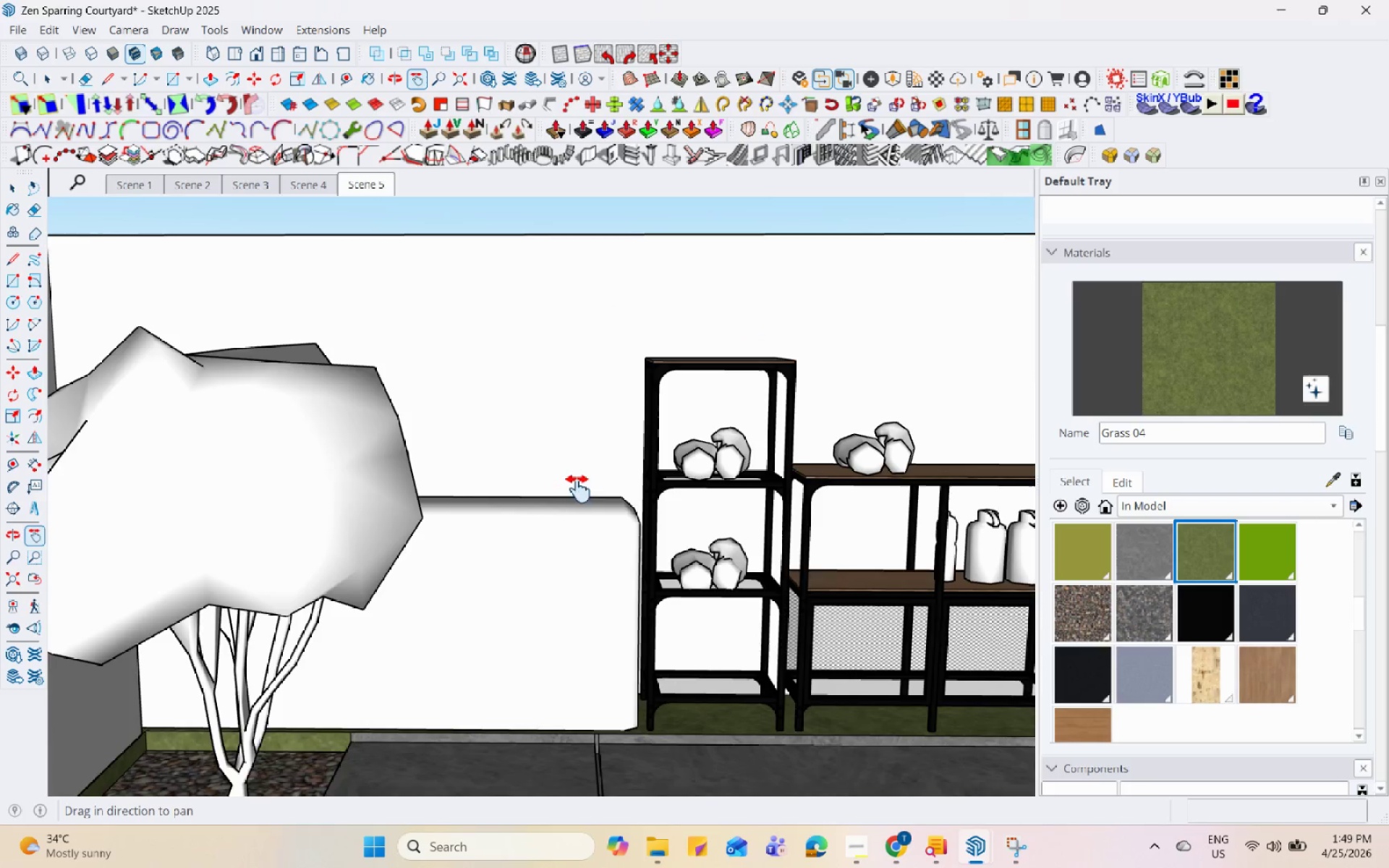 
scroll: coordinate [559, 534], scroll_direction: down, amount: 2.0
 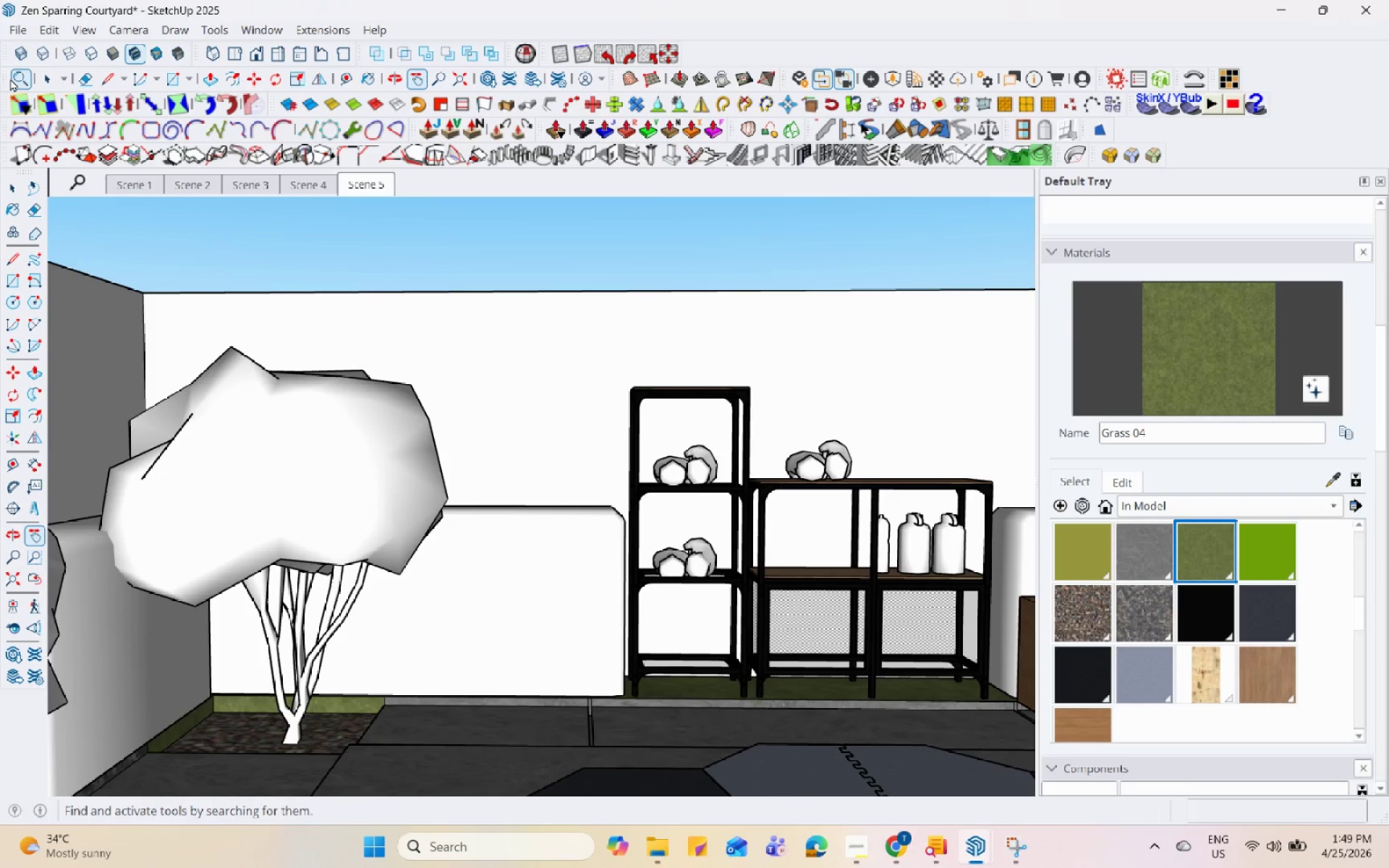 
left_click([51, 34])
 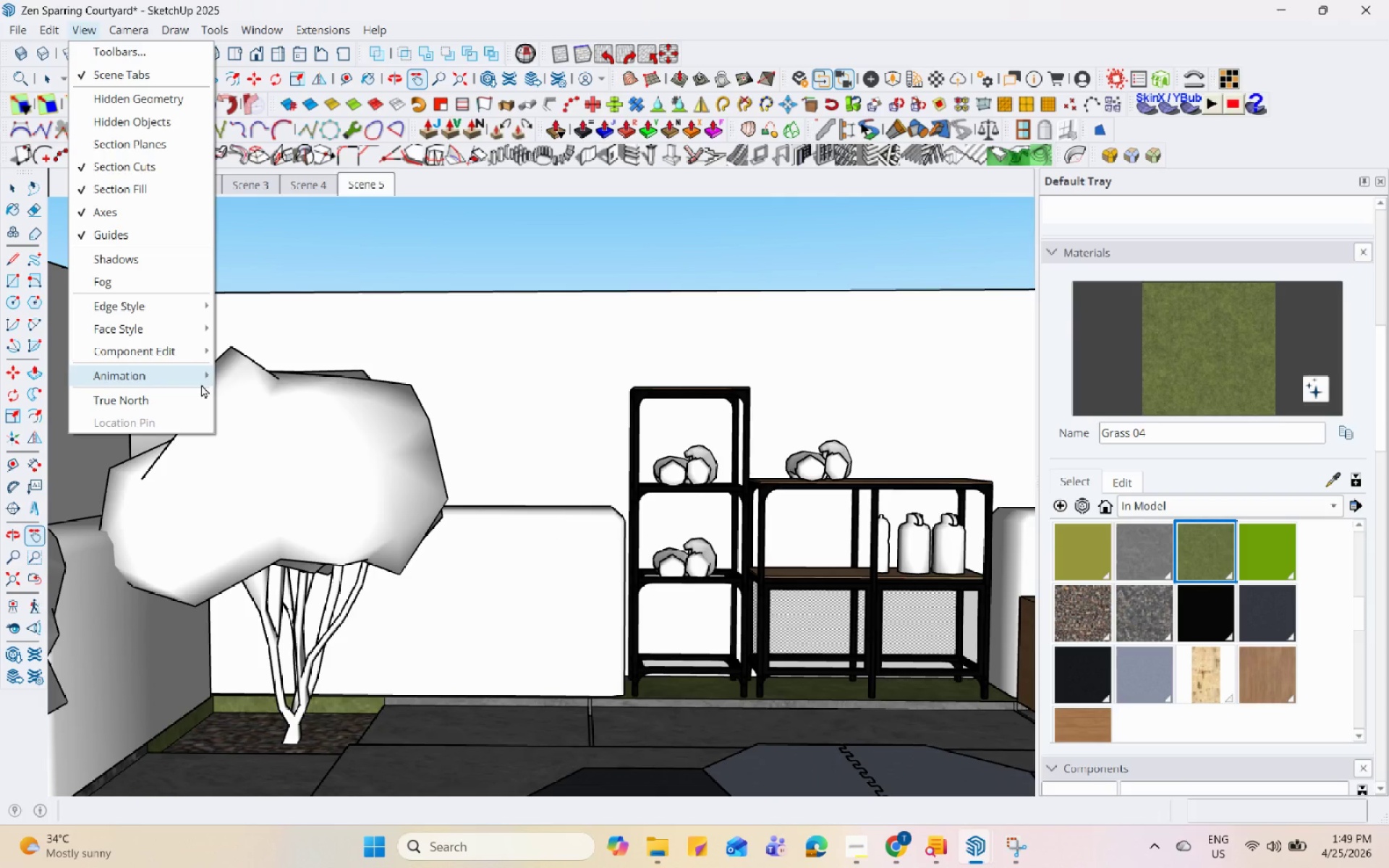 
double_click([289, 385])
 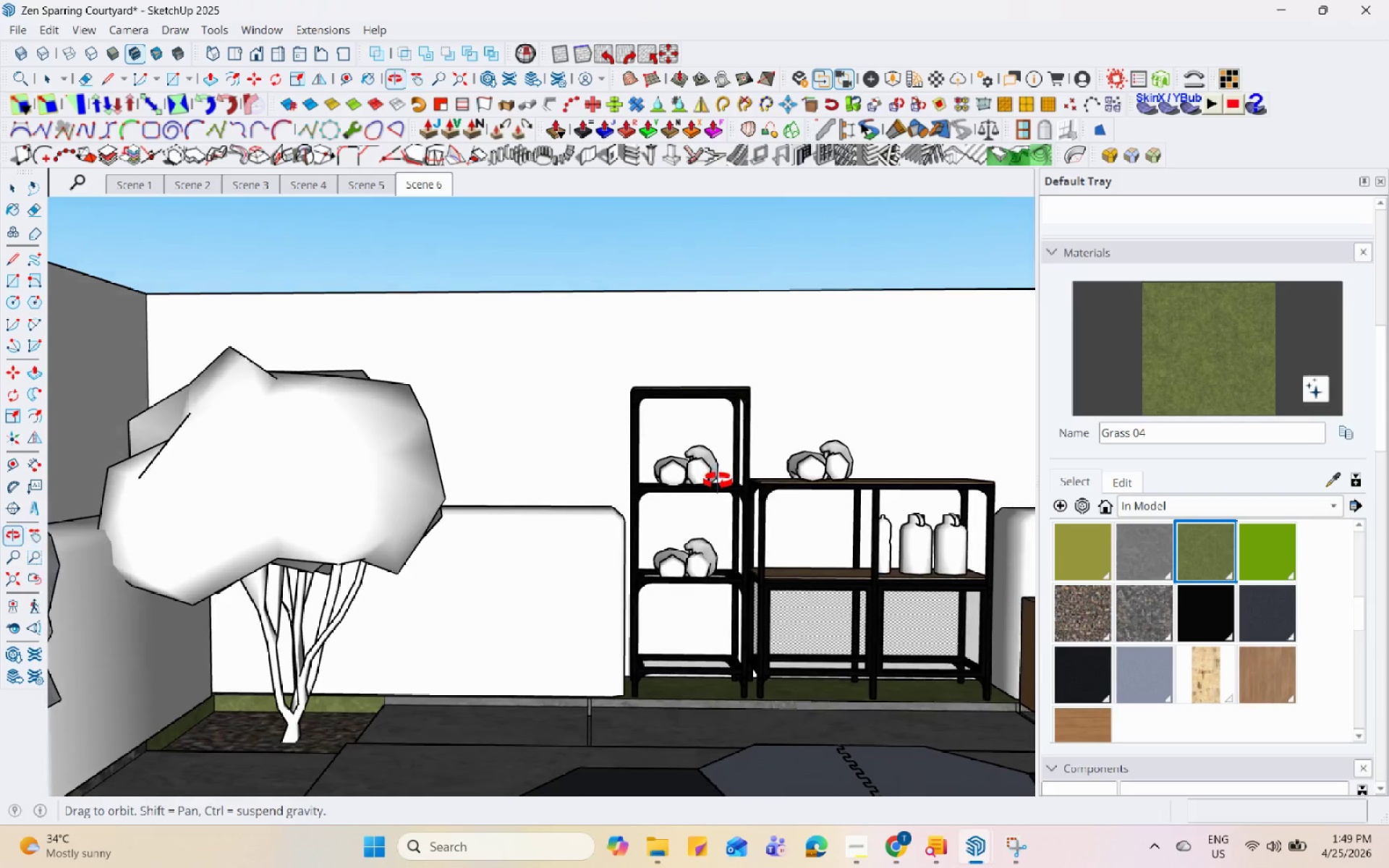 
left_click_drag(start_coordinate=[785, 450], to_coordinate=[219, 450])
 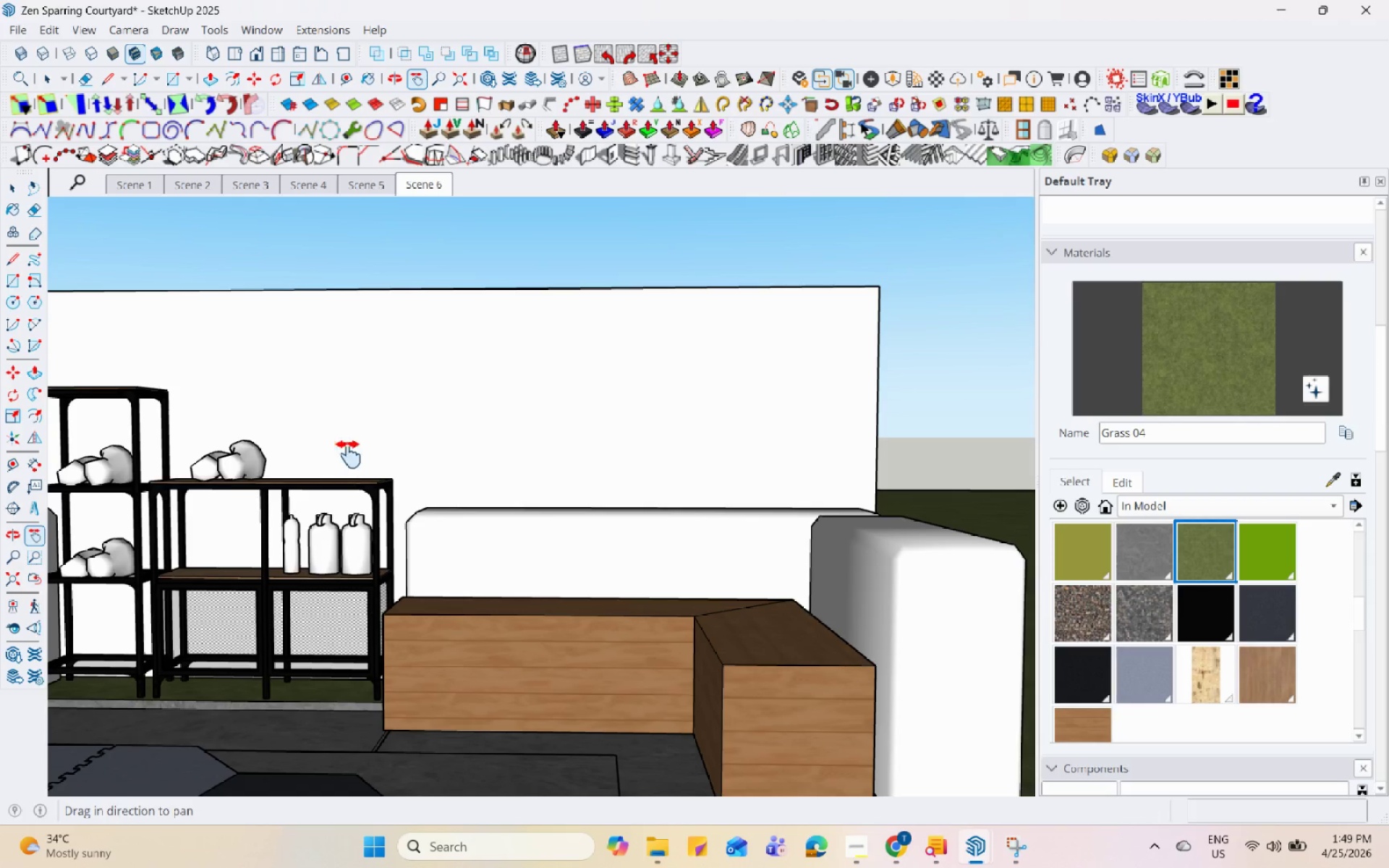 
left_click([54, 22])
 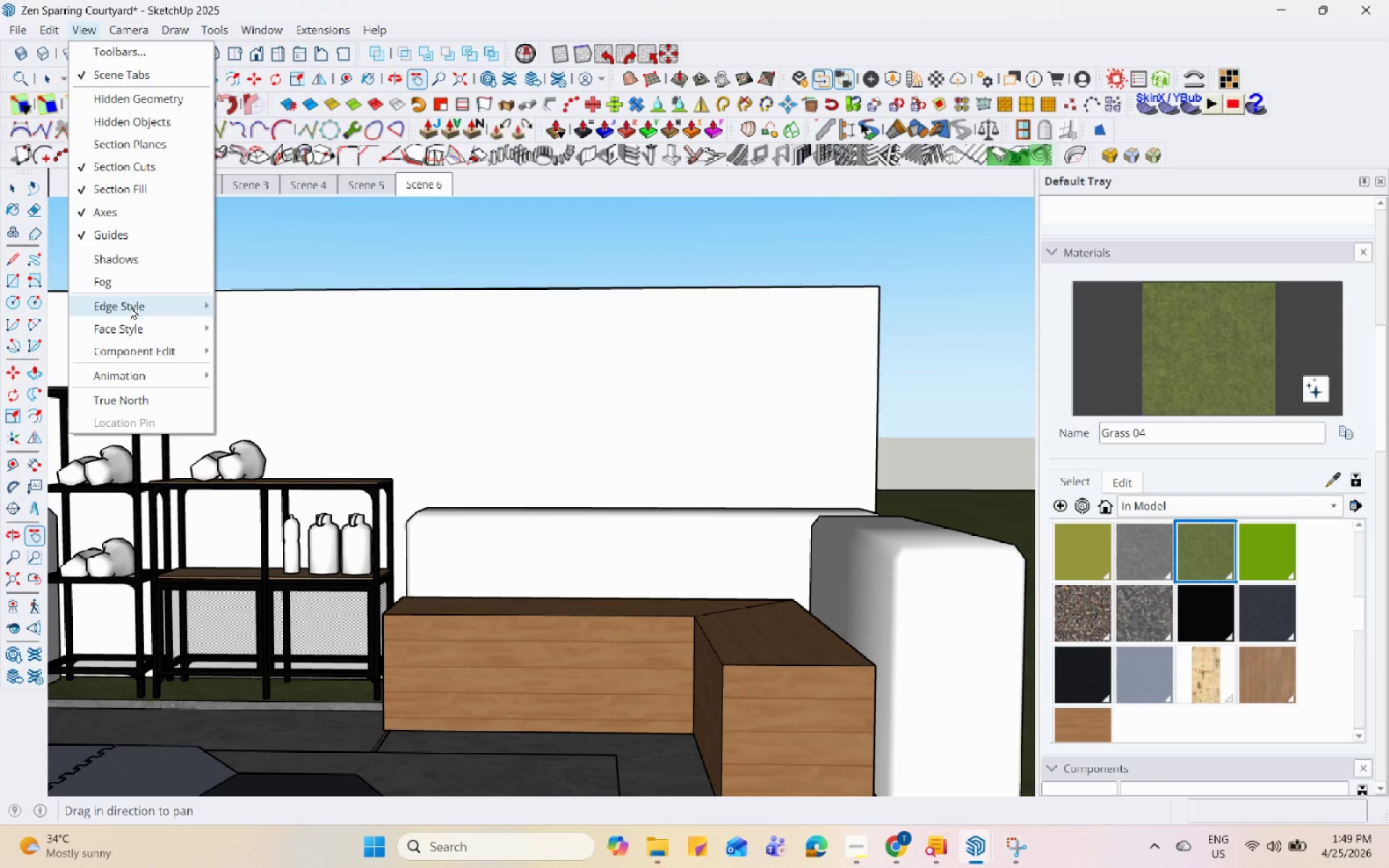 
left_click([148, 378])
 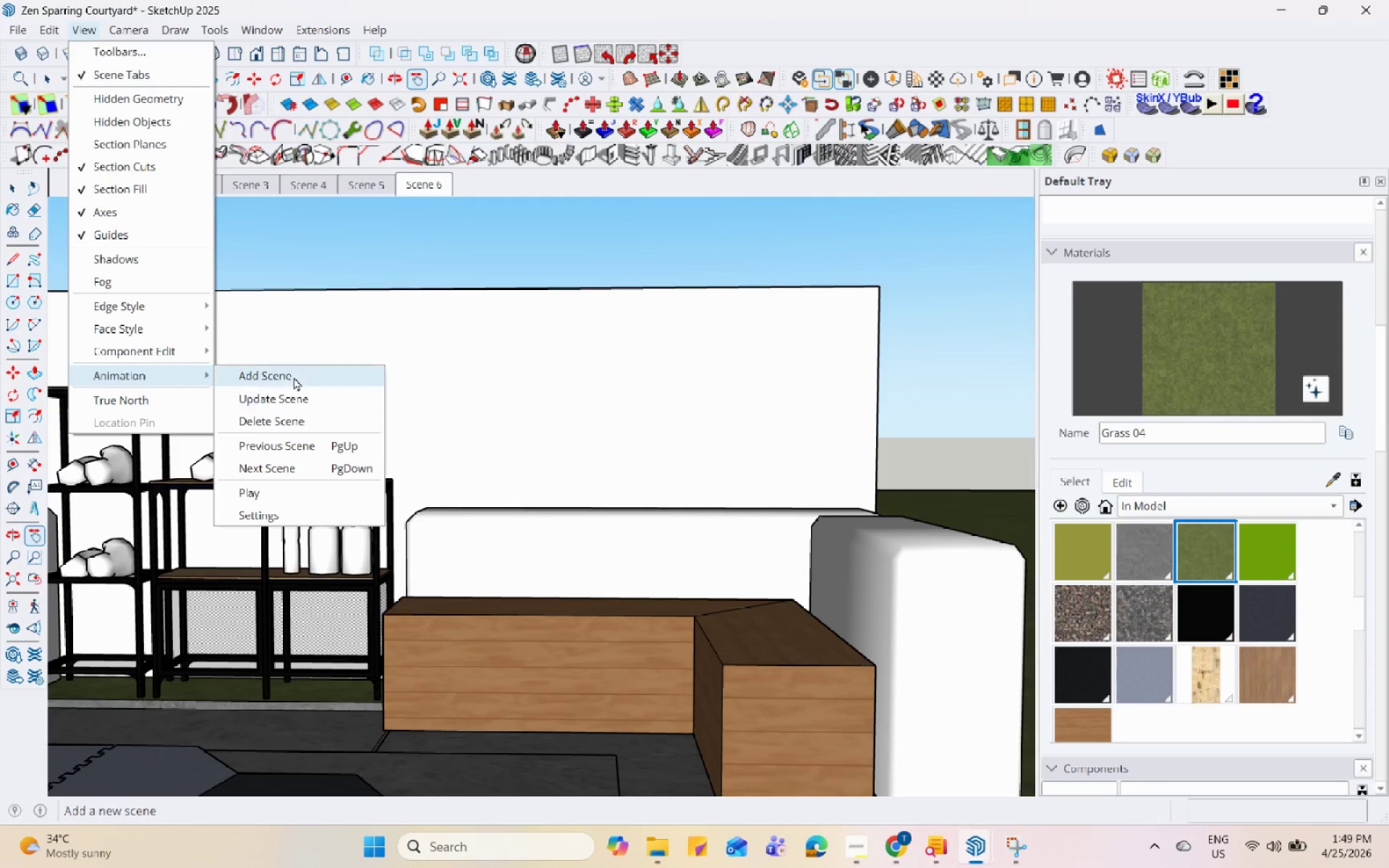 
left_click([299, 371])
 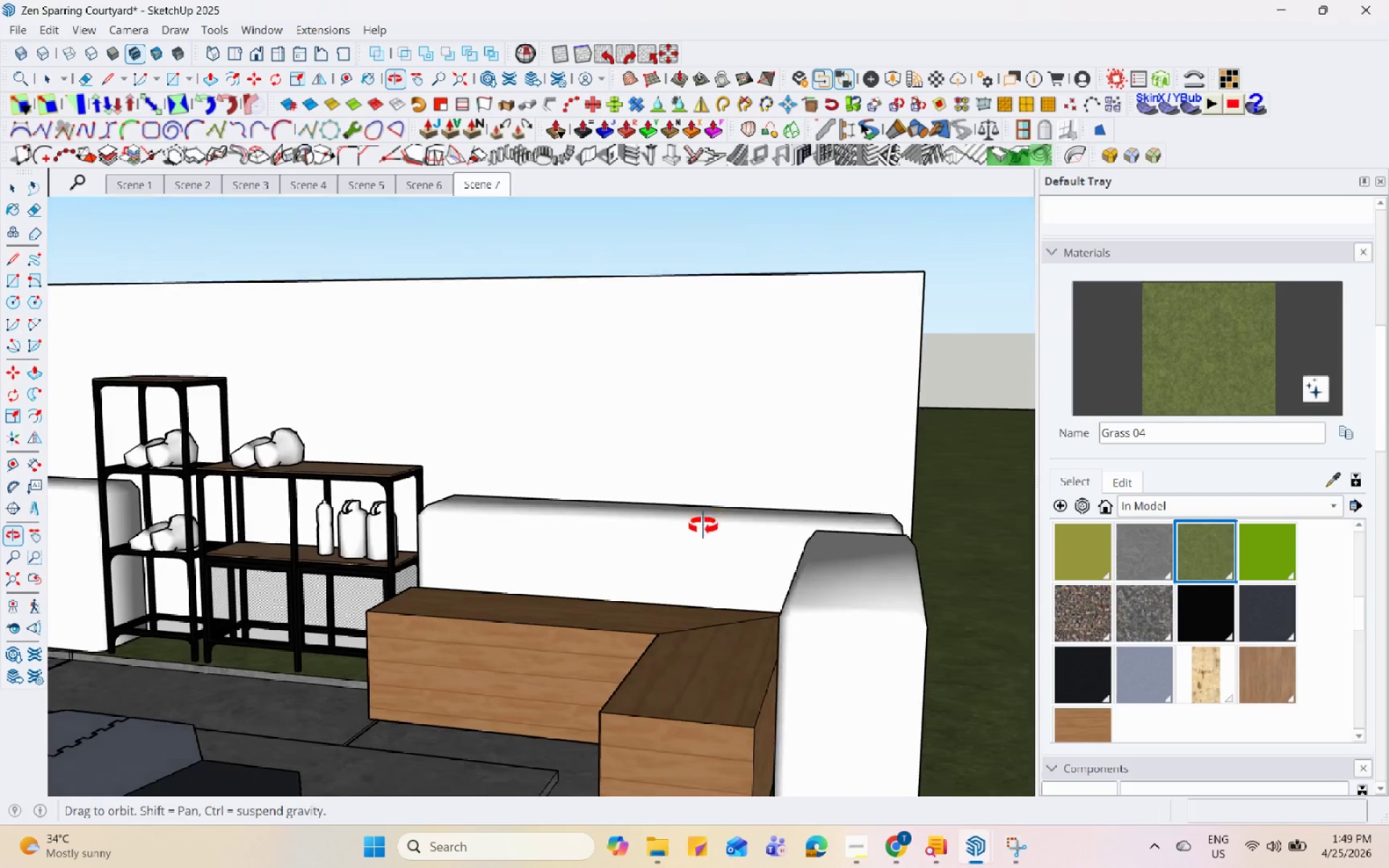 
scroll: coordinate [825, 569], scroll_direction: down, amount: 14.0
 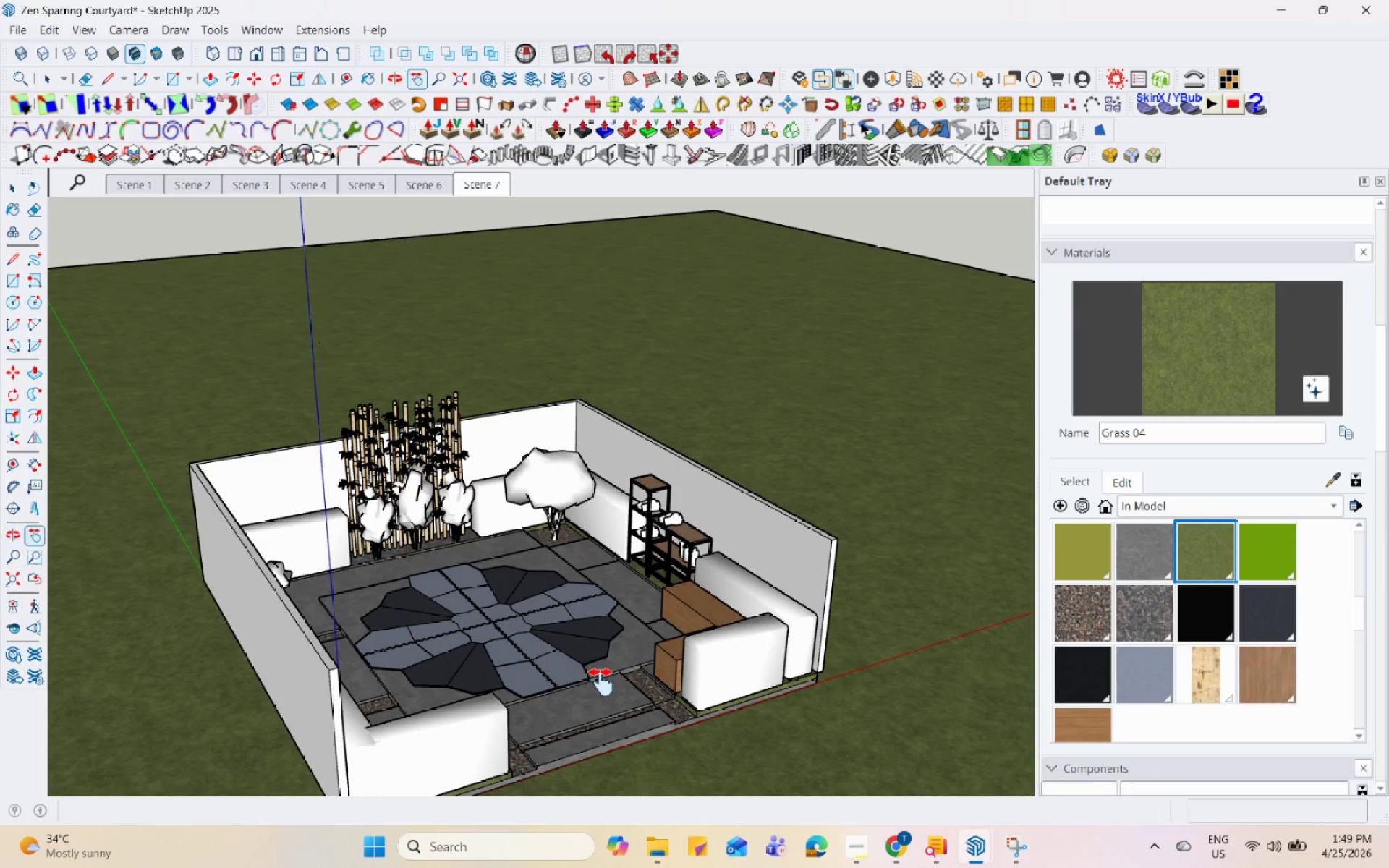 
scroll: coordinate [641, 512], scroll_direction: up, amount: 4.0
 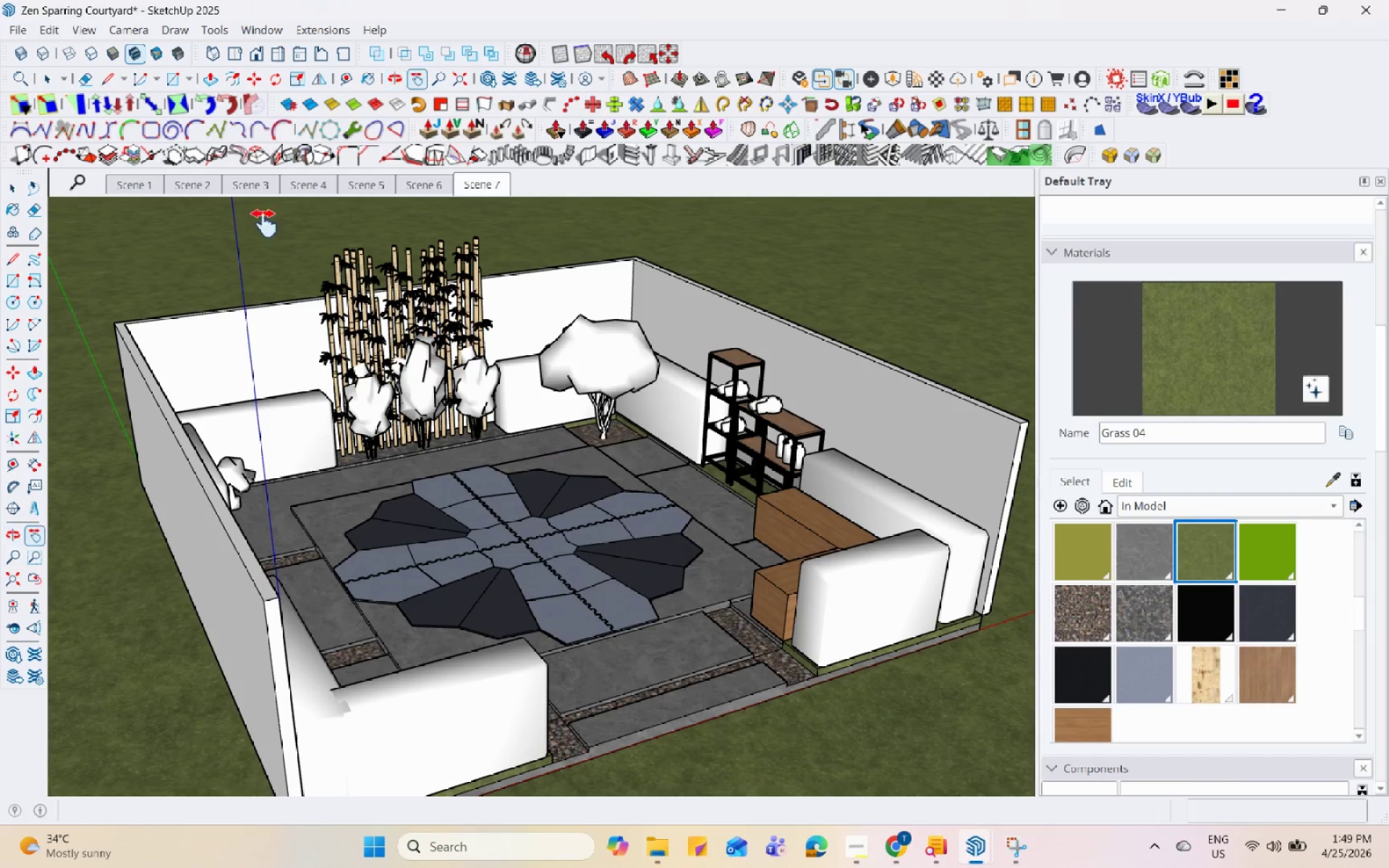 
left_click([46, 31])
 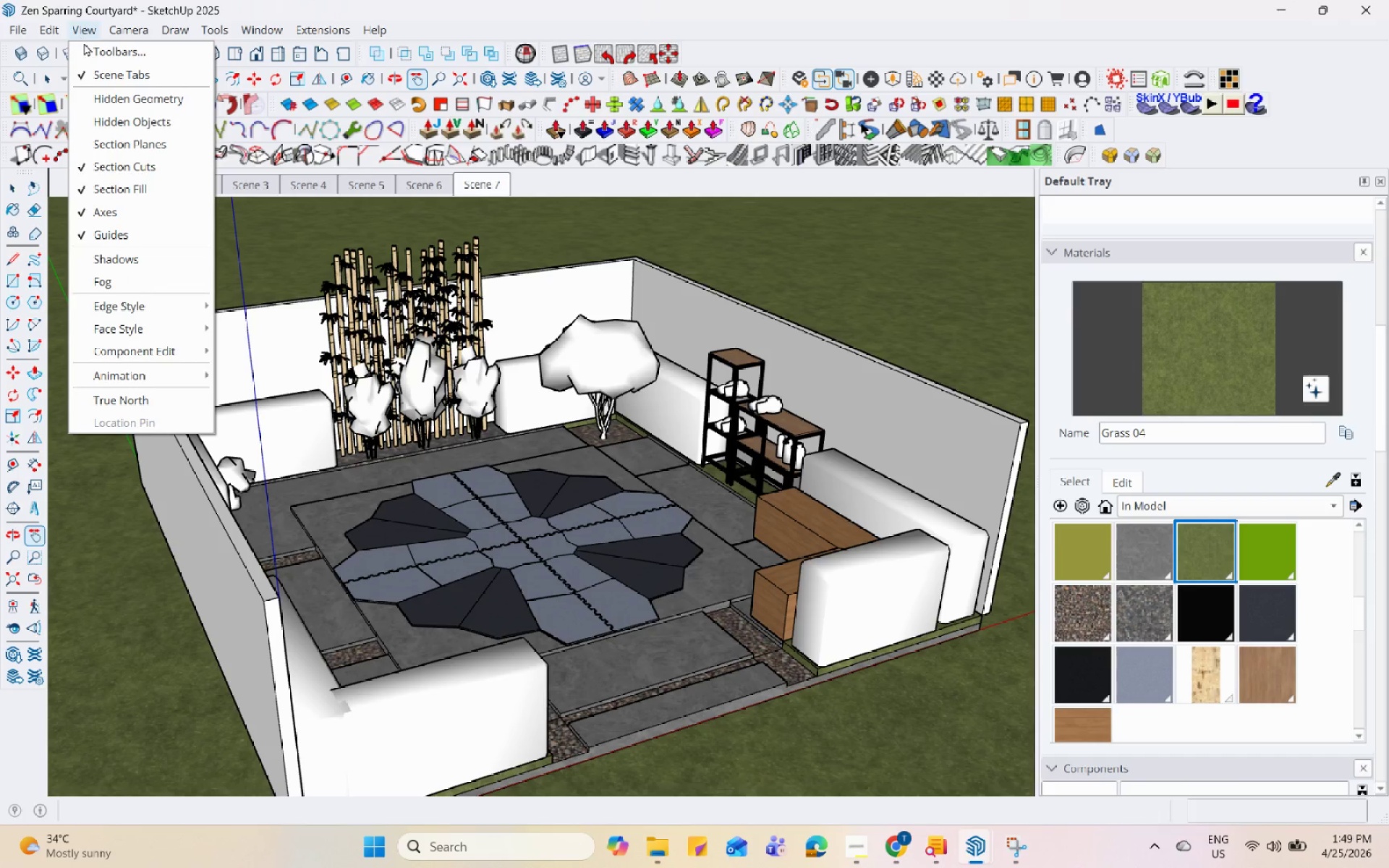 
left_click([190, 372])
 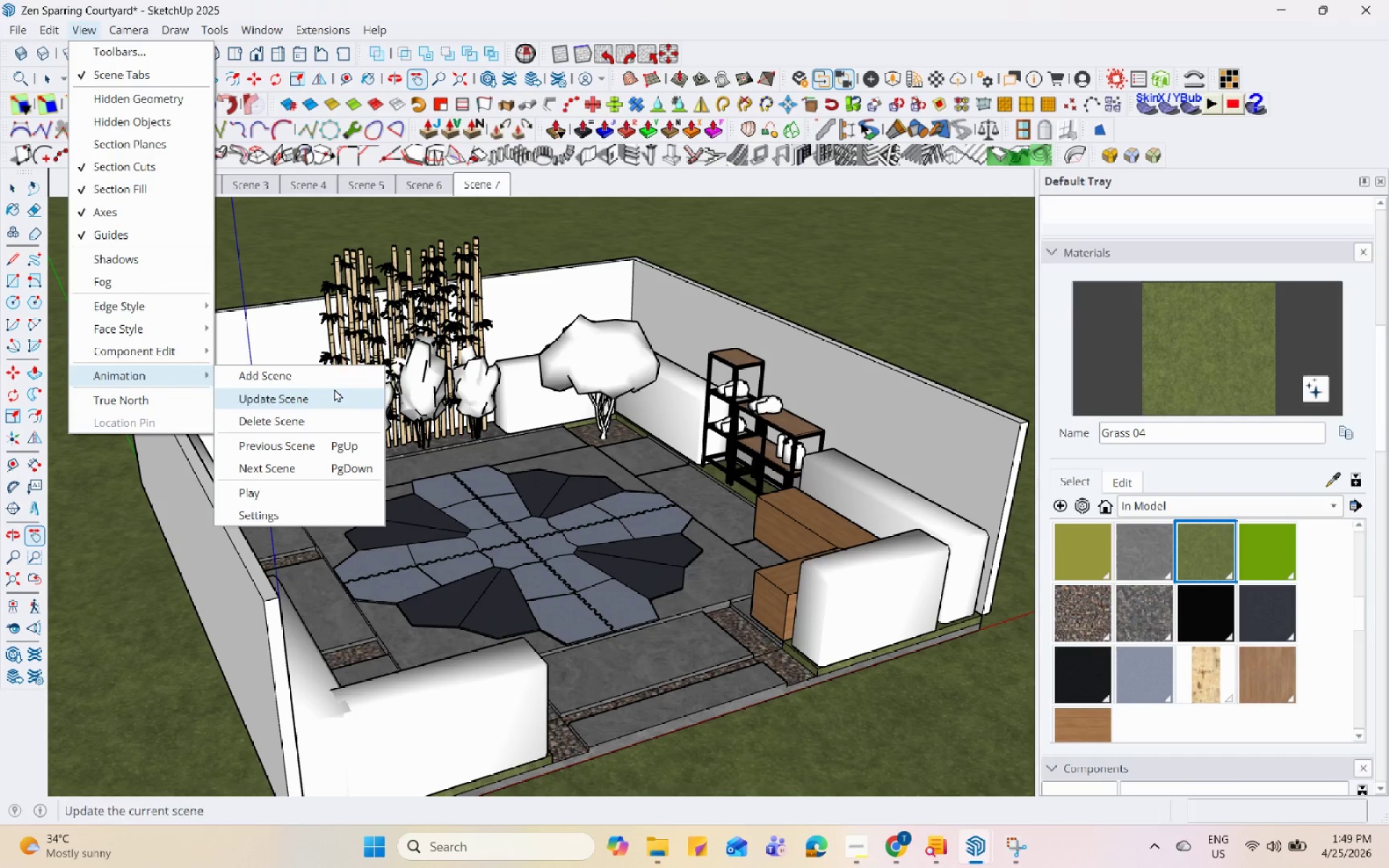 
left_click([335, 378])
 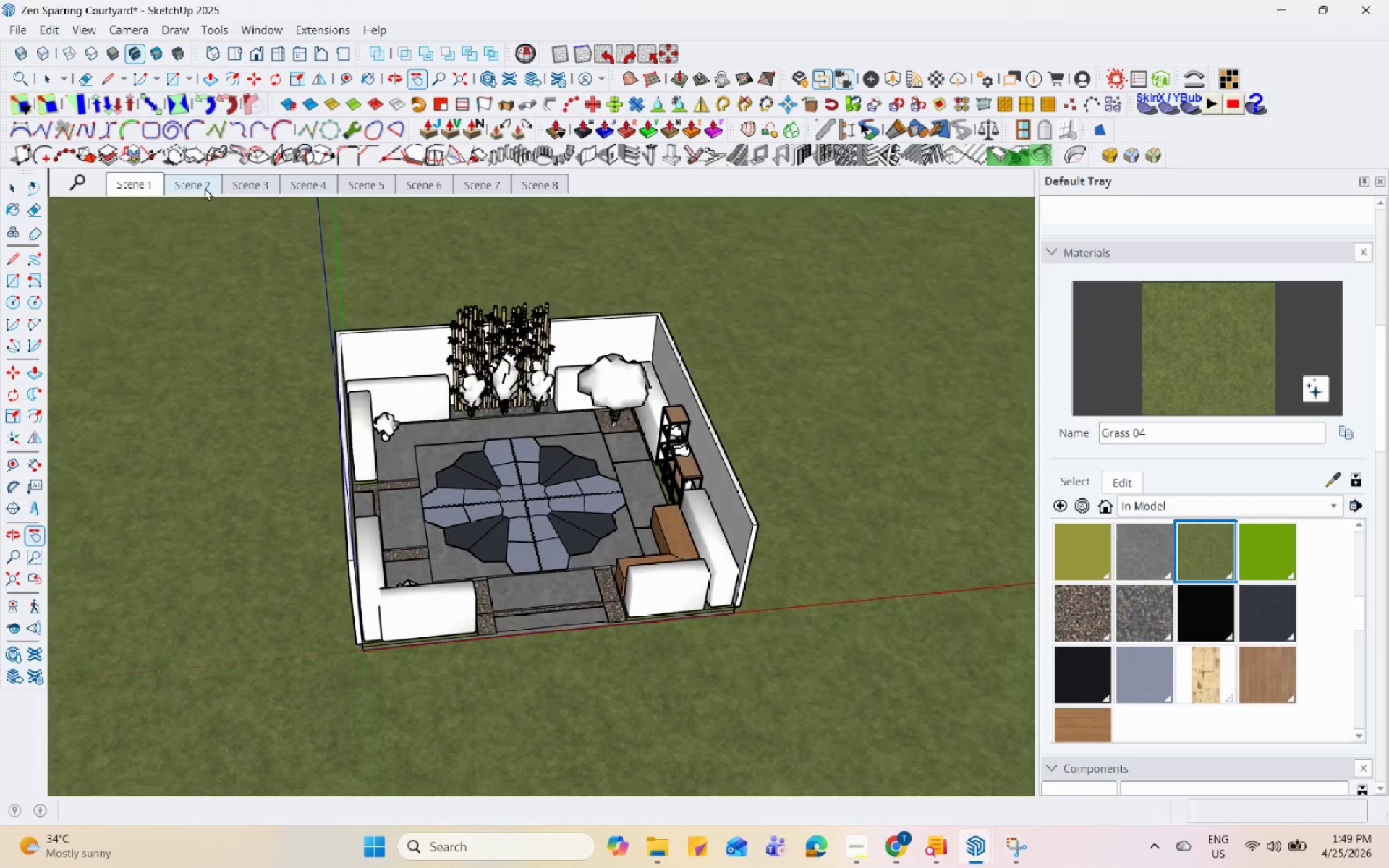 
left_click([205, 187])
 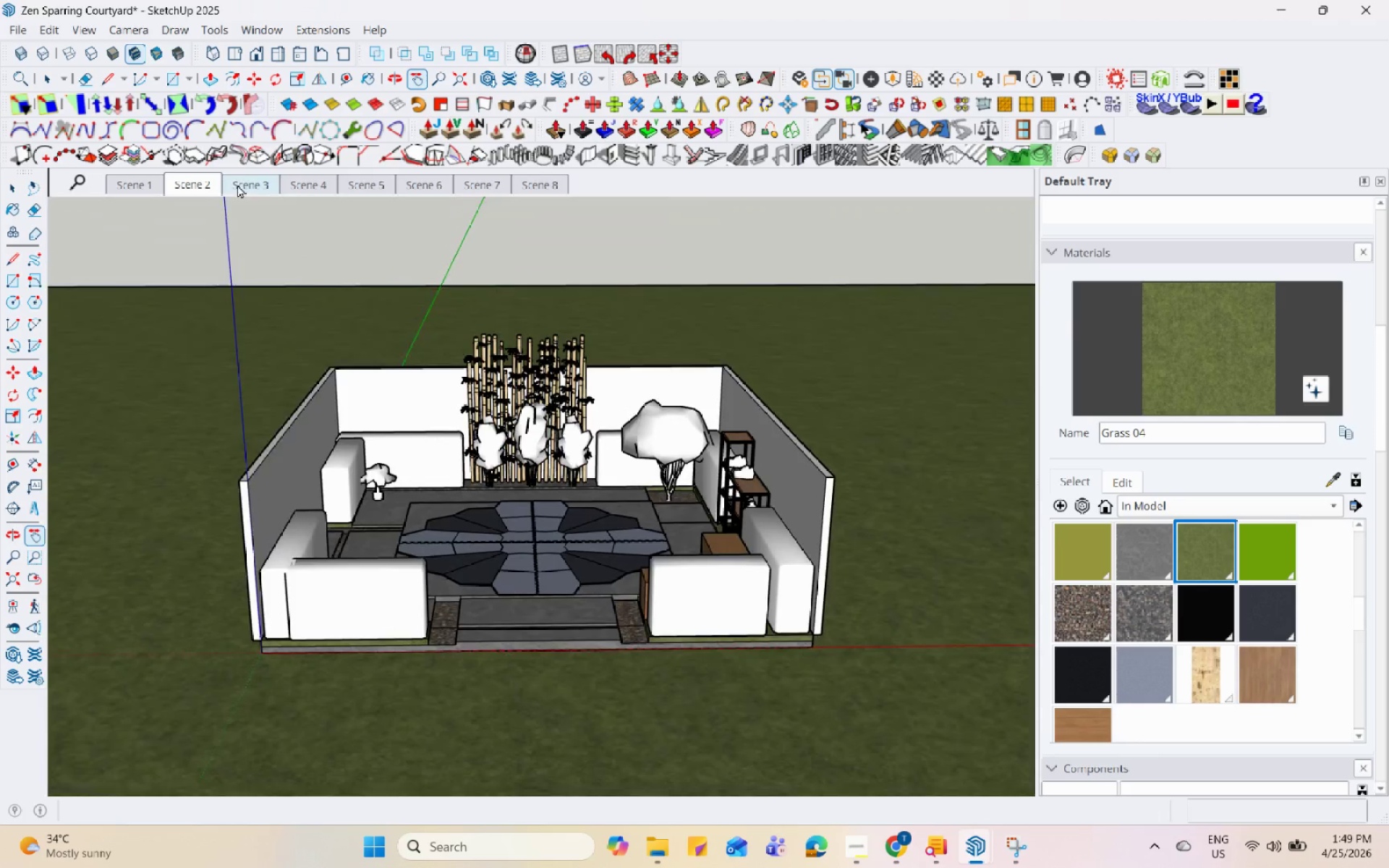 
left_click([242, 183])
 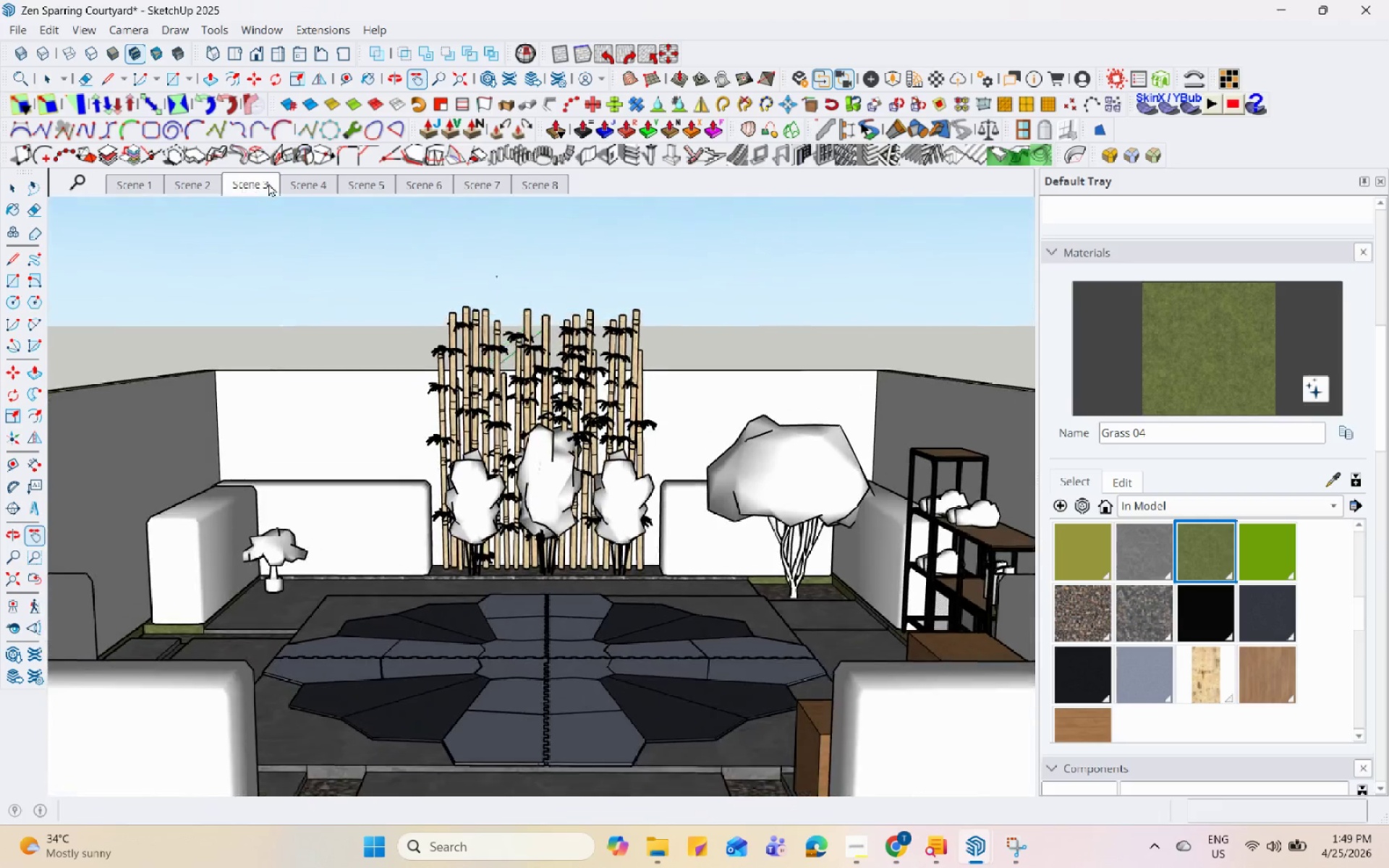 
left_click([307, 183])
 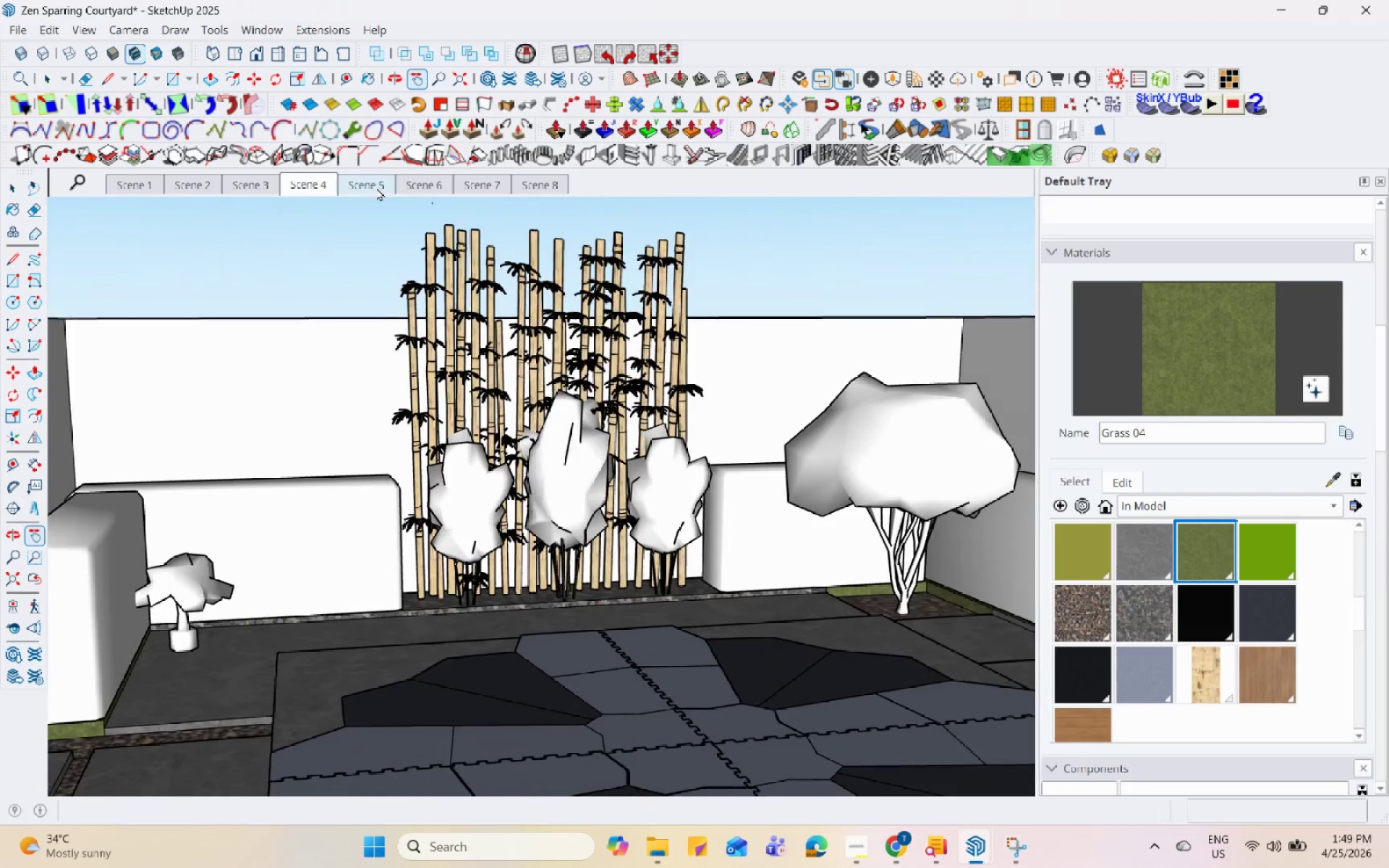 
left_click([376, 187])
 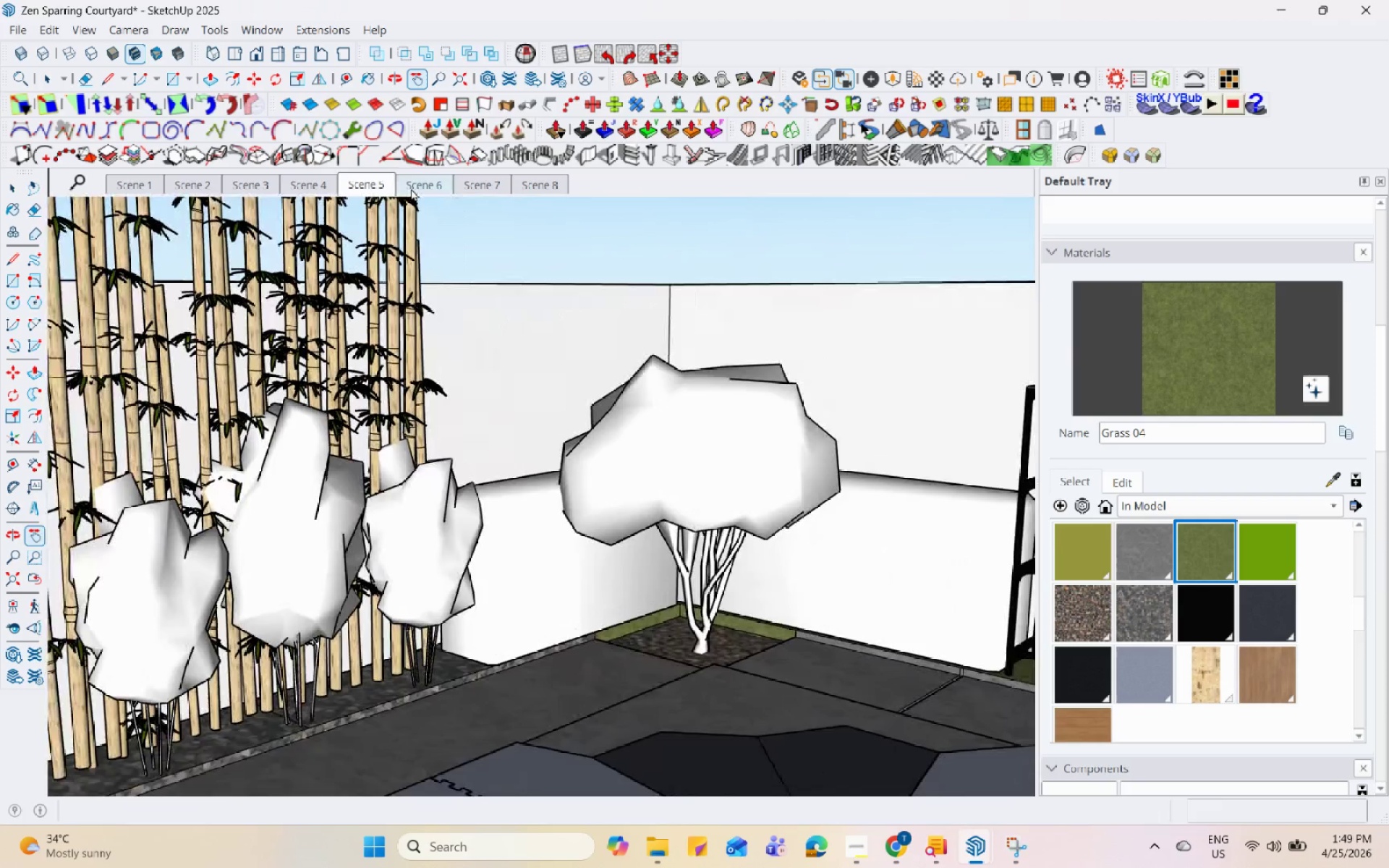 
left_click([411, 188])
 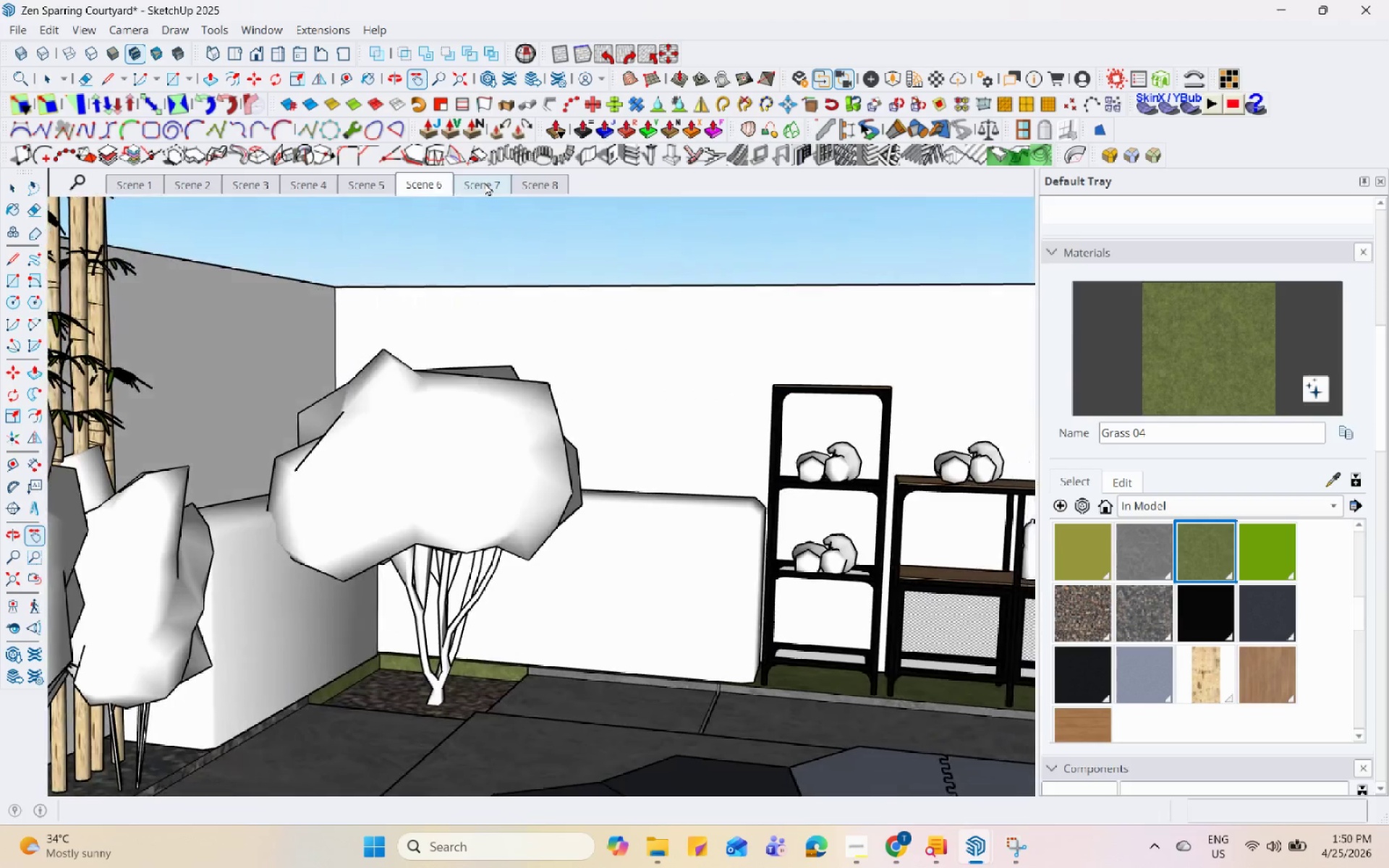 
left_click([485, 182])
 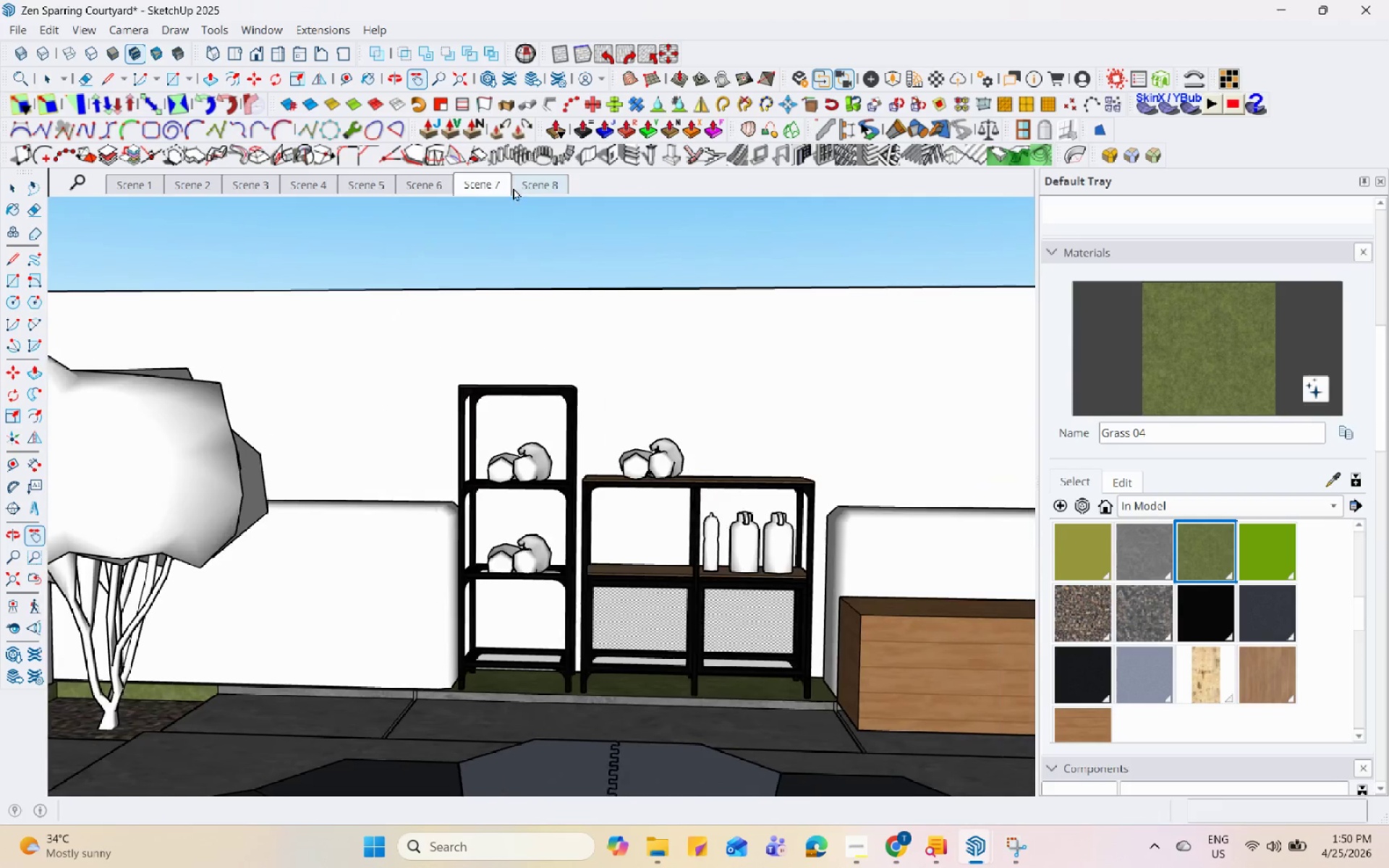 
left_click([549, 186])
 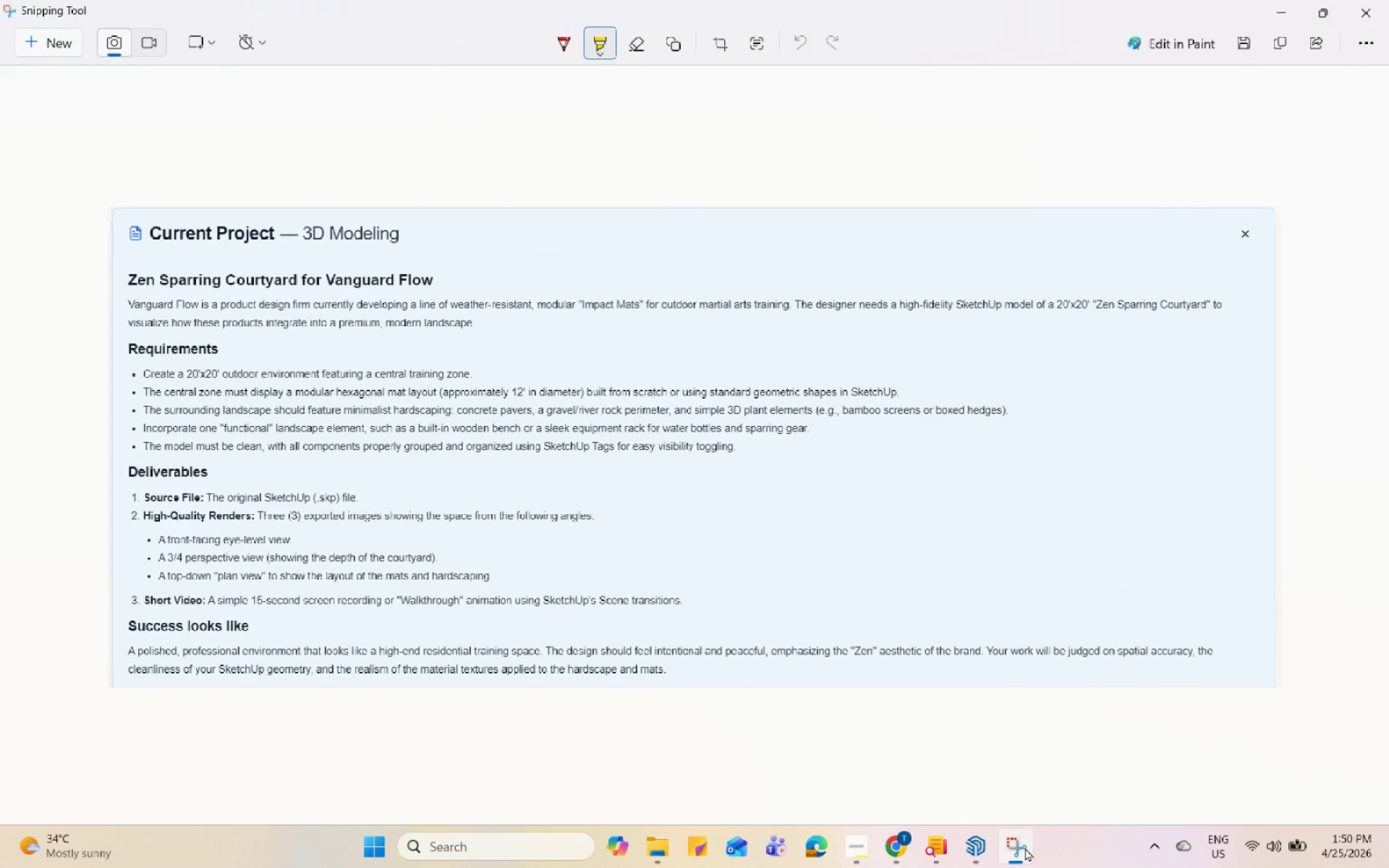 
wait(14.16)
 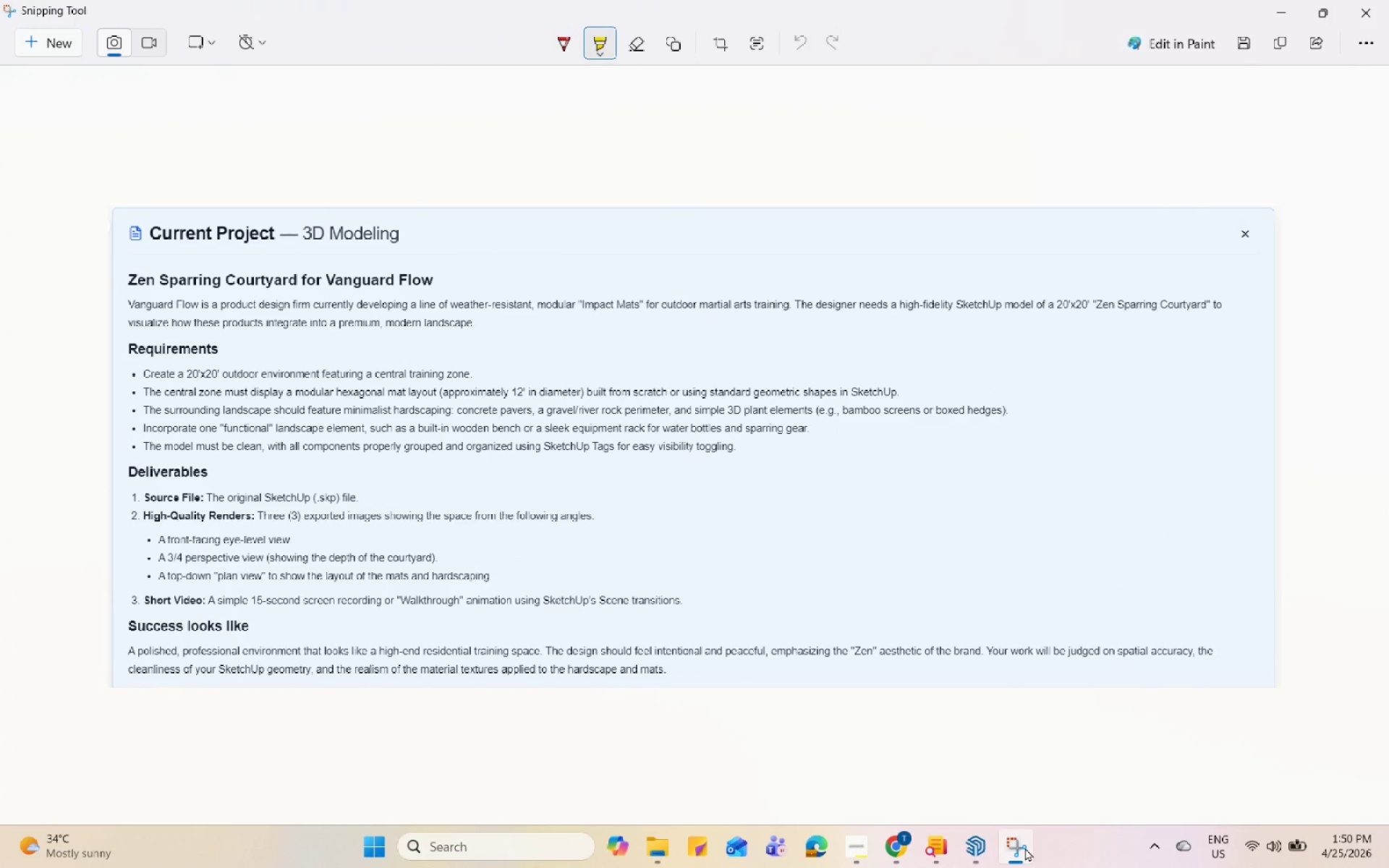 
left_click([1286, 13])
 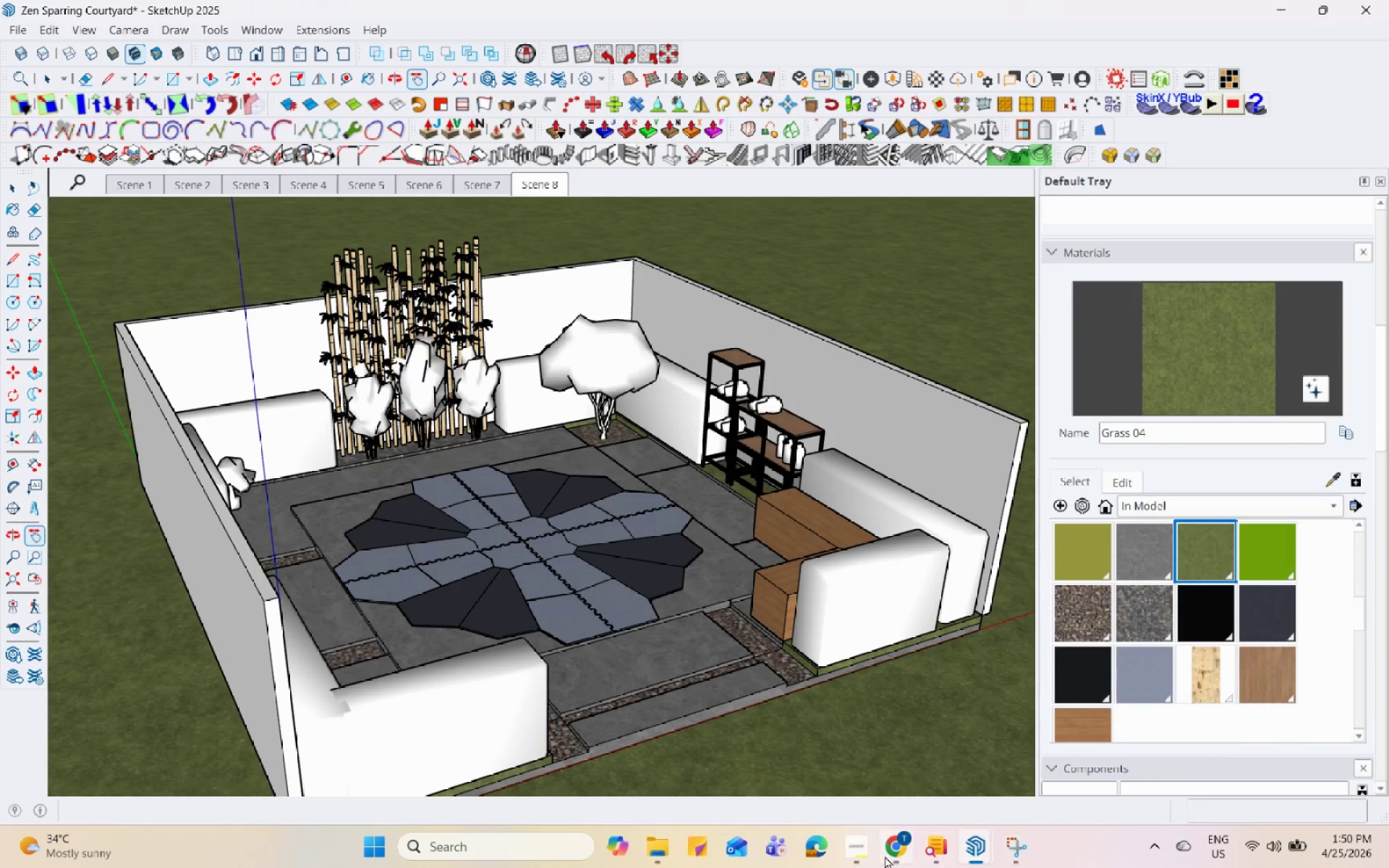 
left_click([850, 848])